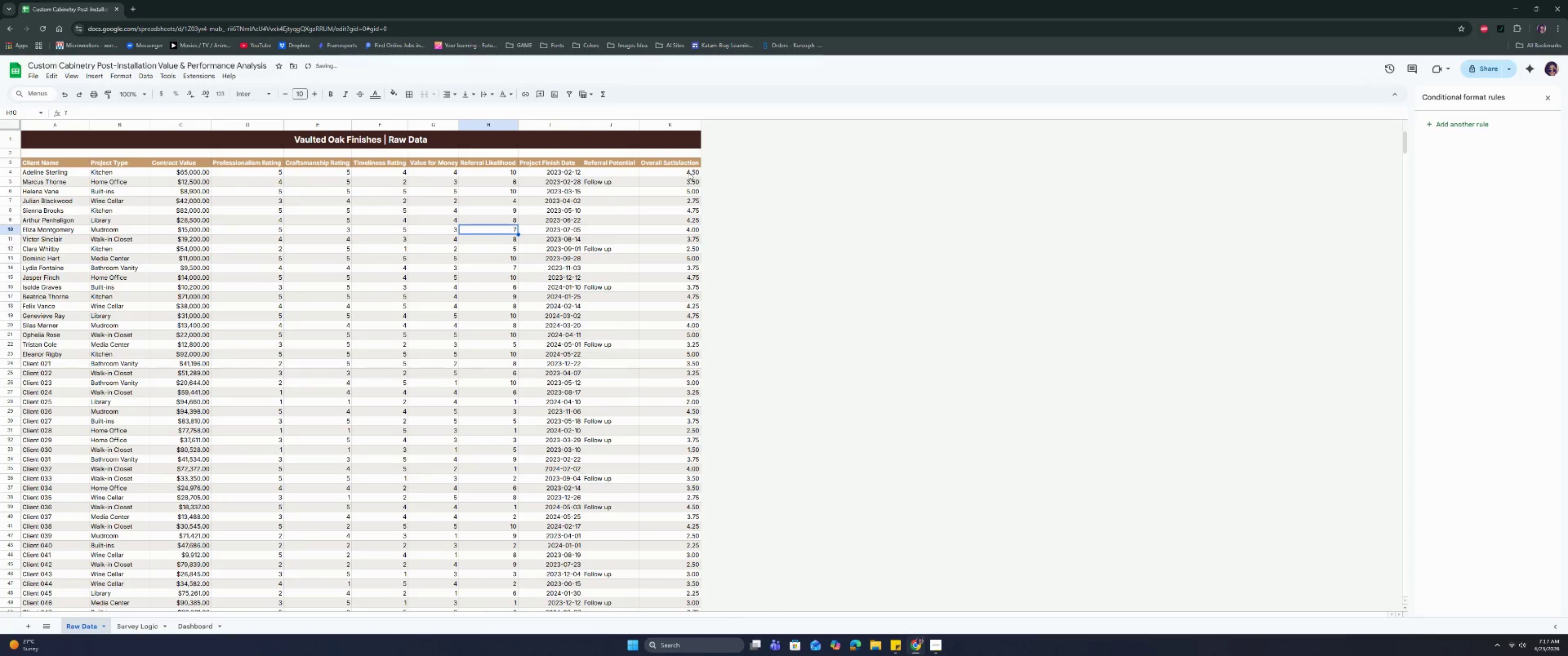 
left_click([688, 172])
 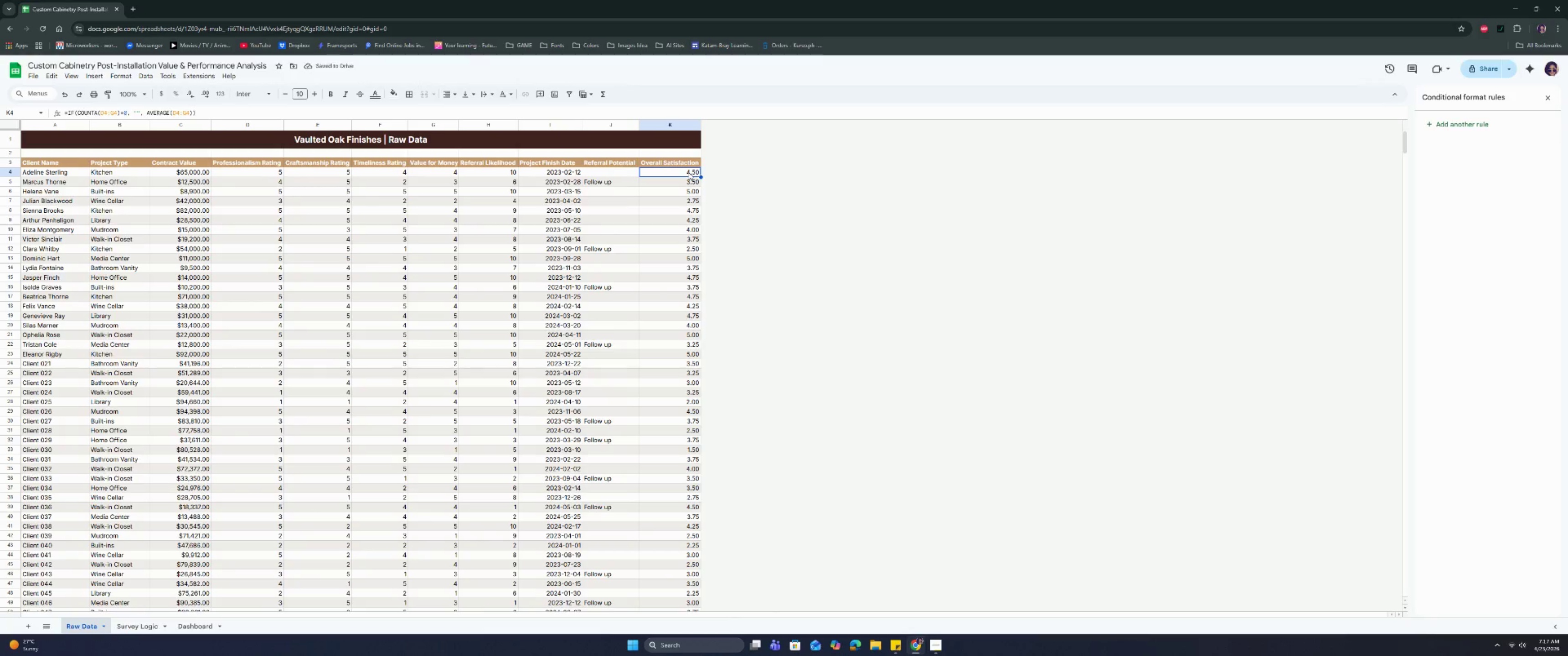 
key(Control+Shift+ArrowDown)
 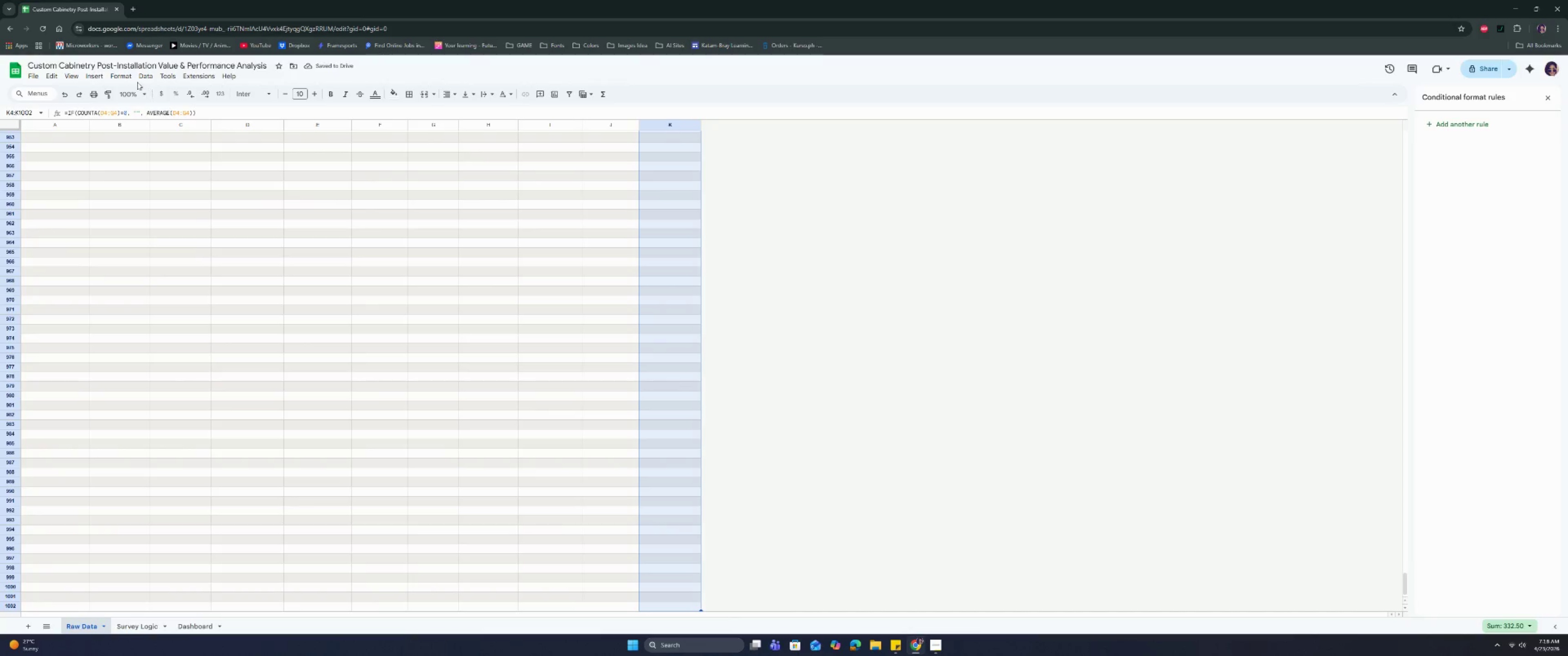 
left_click([146, 78])
 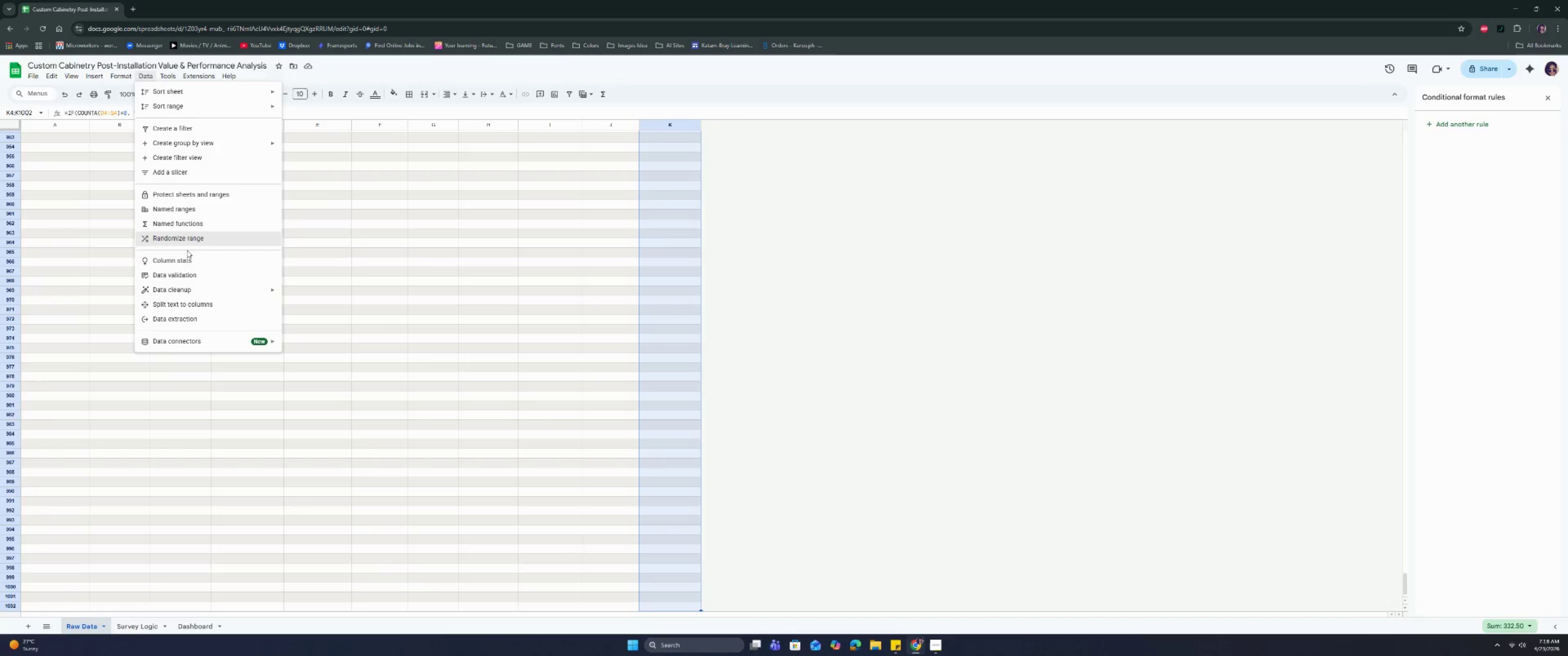 
left_click([184, 277])
 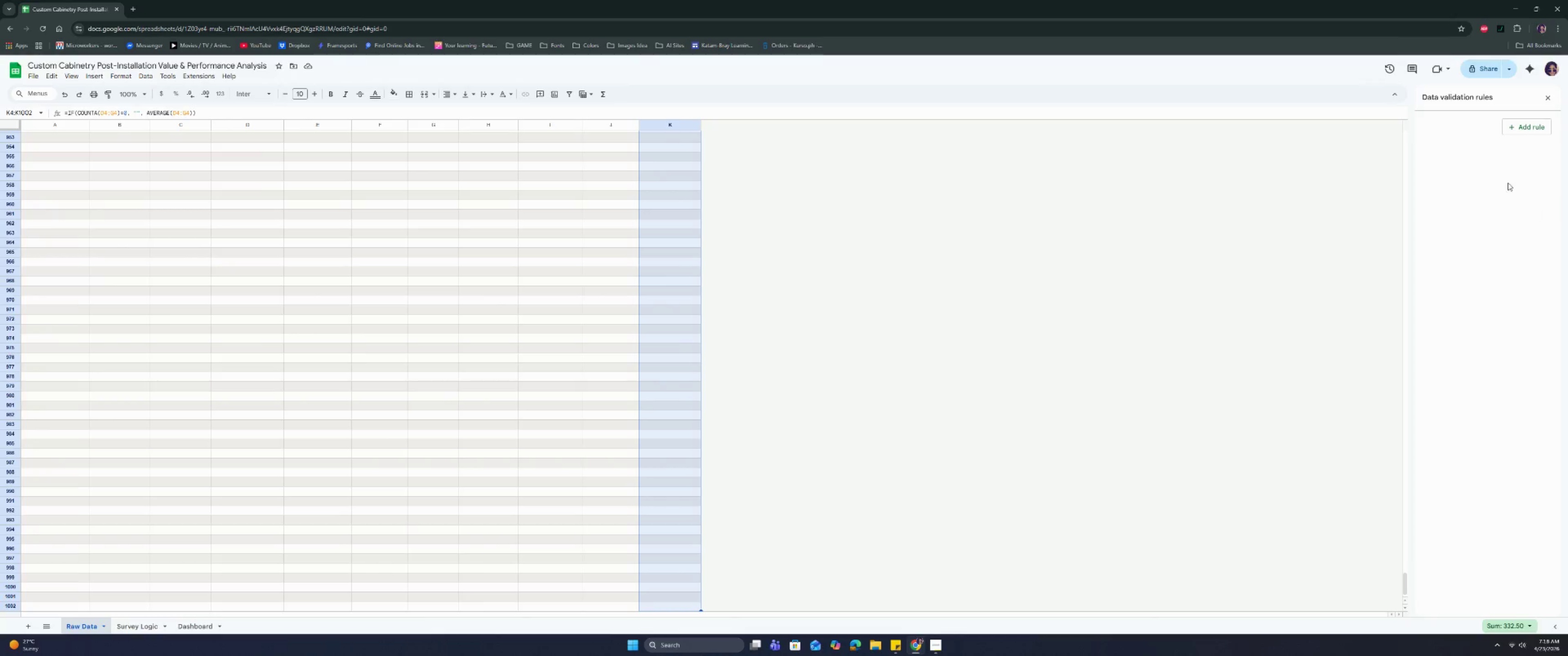 
left_click([1521, 123])
 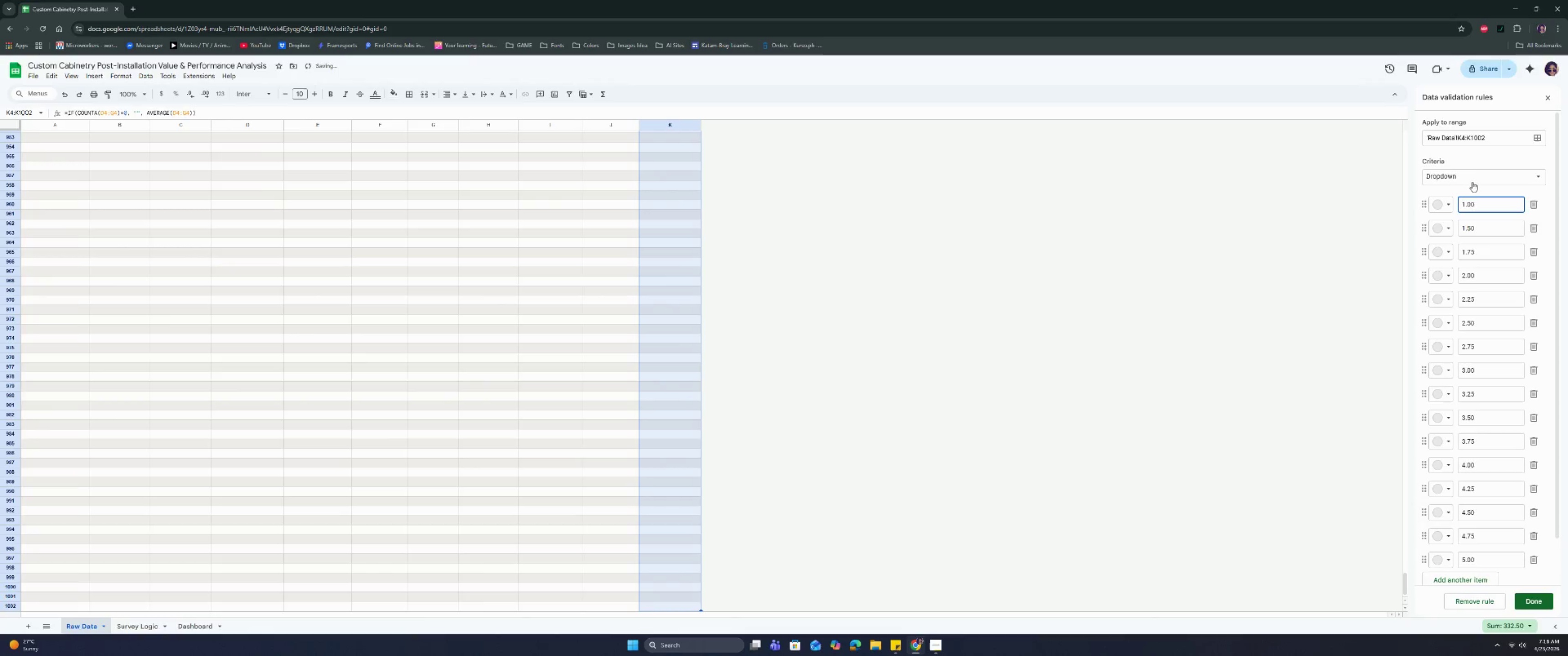 
left_click([1479, 172])
 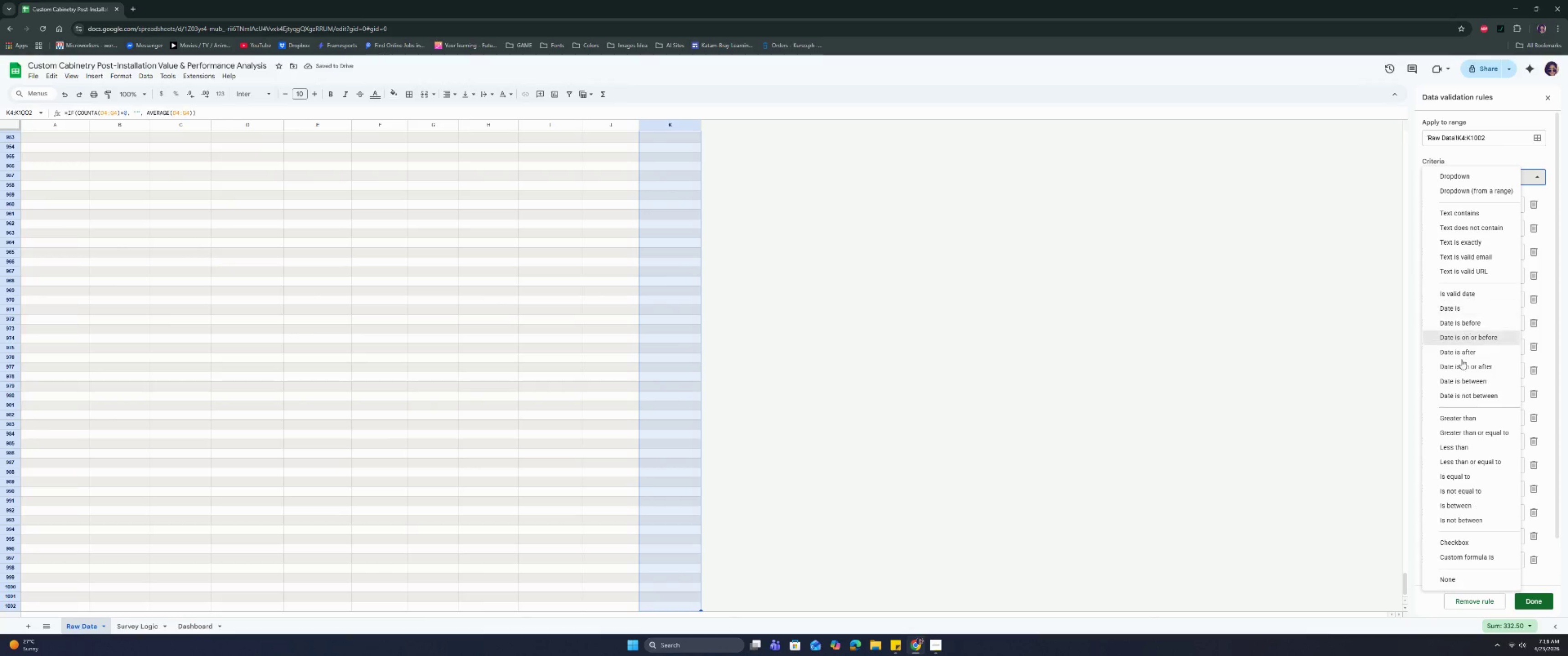 
wait(5.05)
 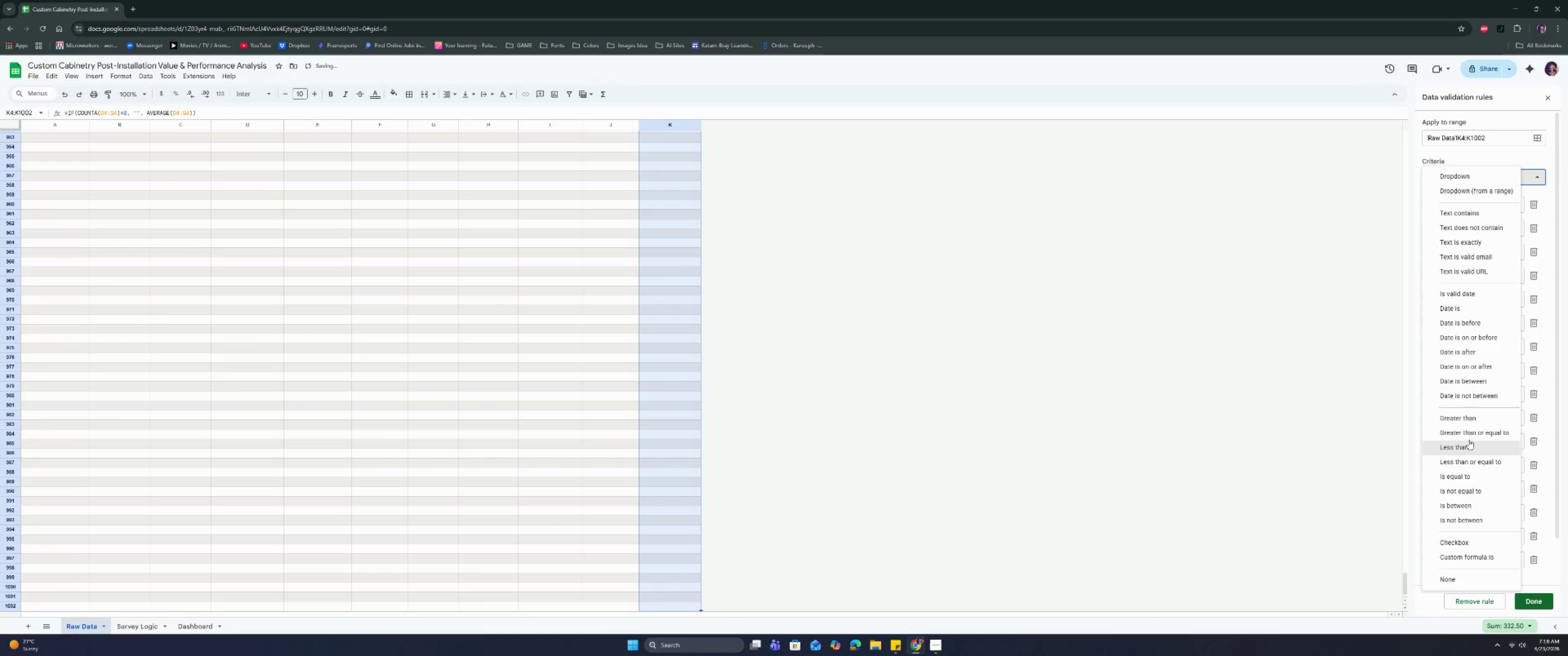 
left_click([1449, 507])
 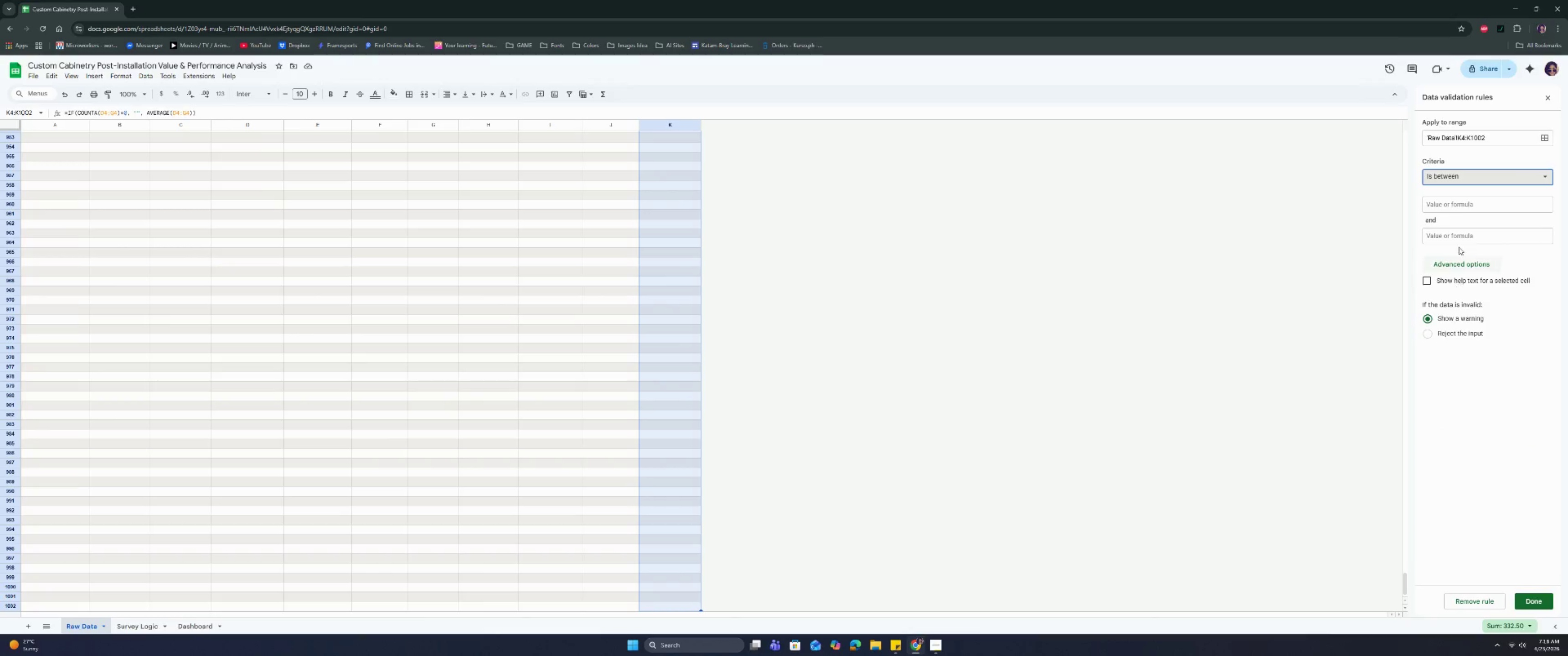 
left_click([1461, 198])
 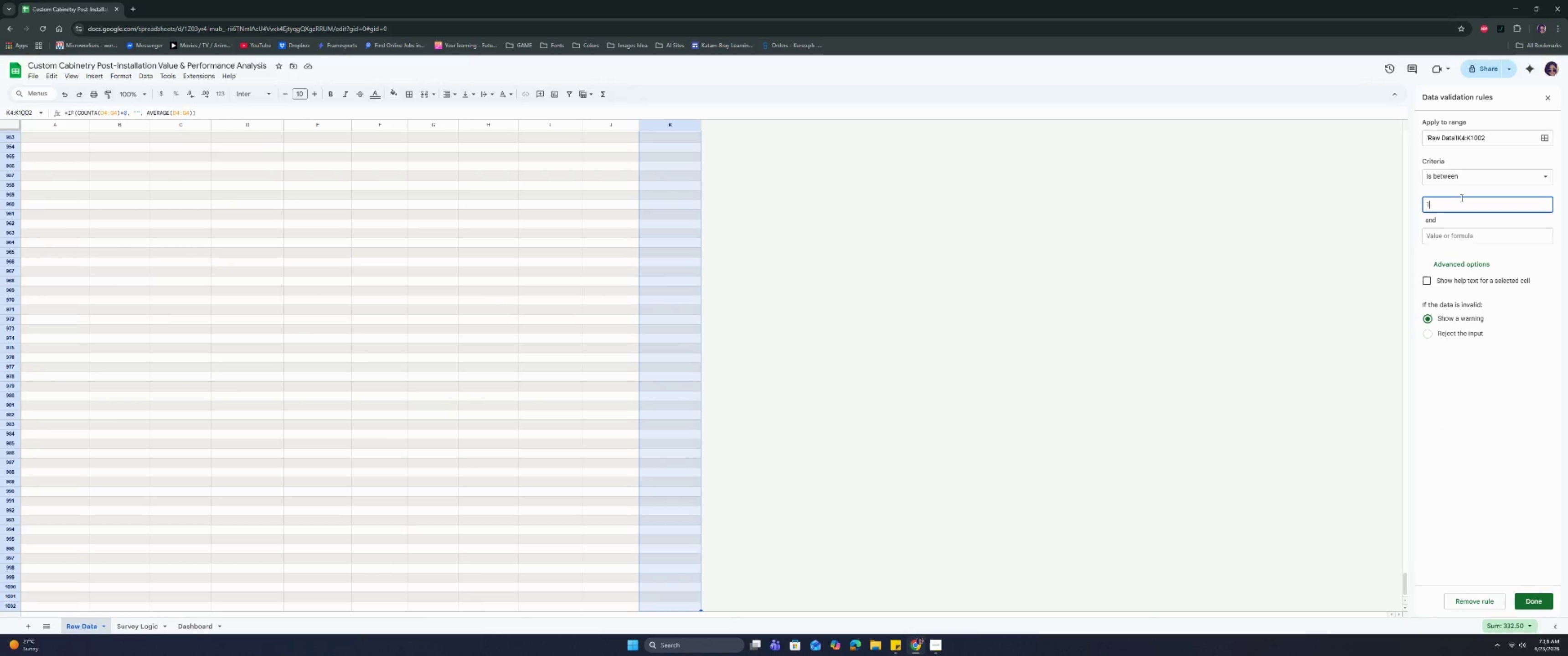 
type(1)
key(Tab)
type(10)
 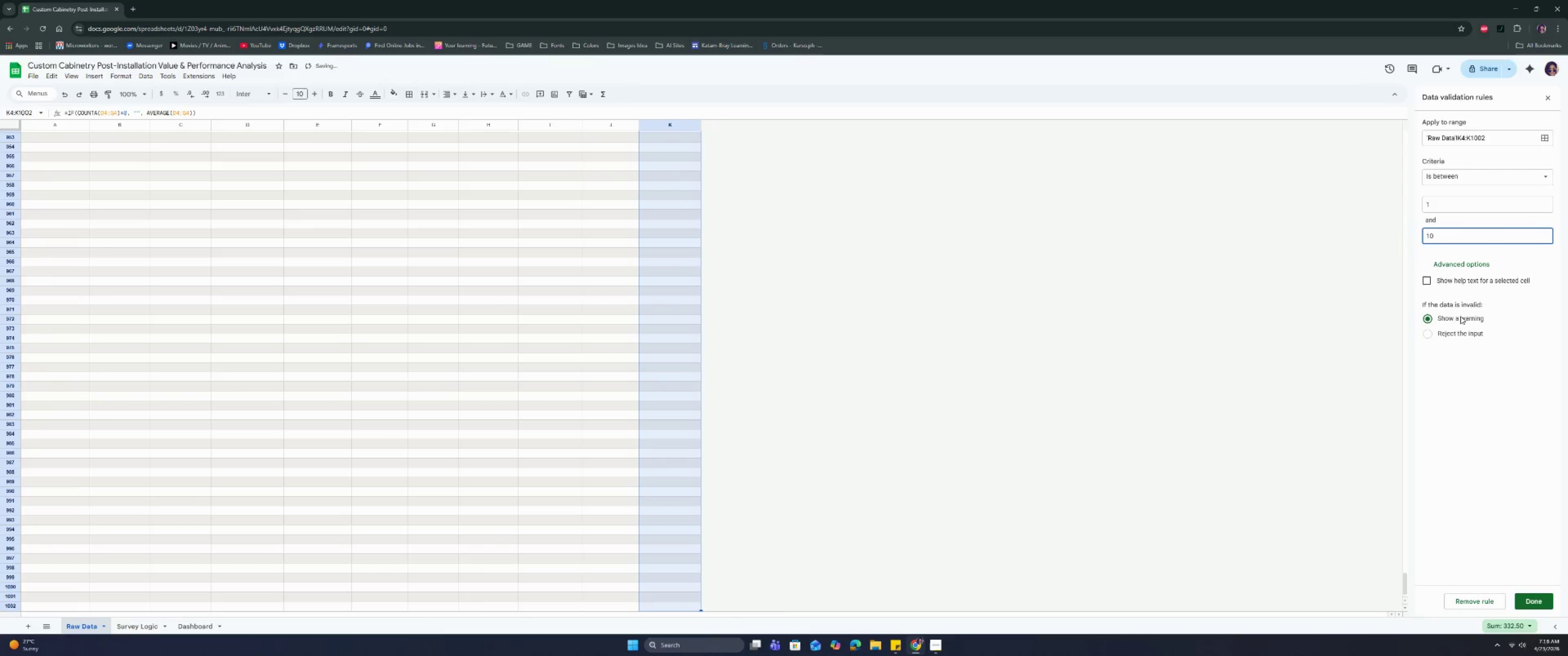 
left_click([1453, 333])
 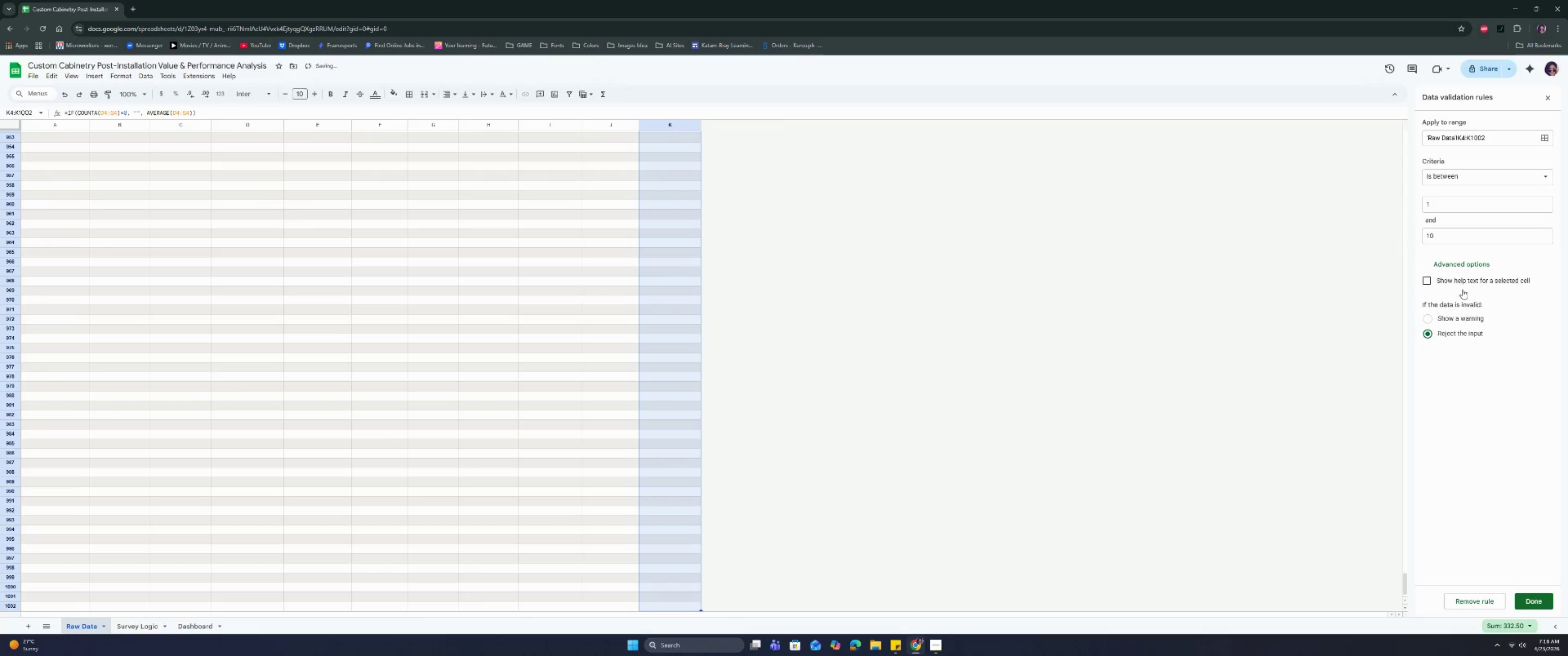 
left_click([1460, 282])
 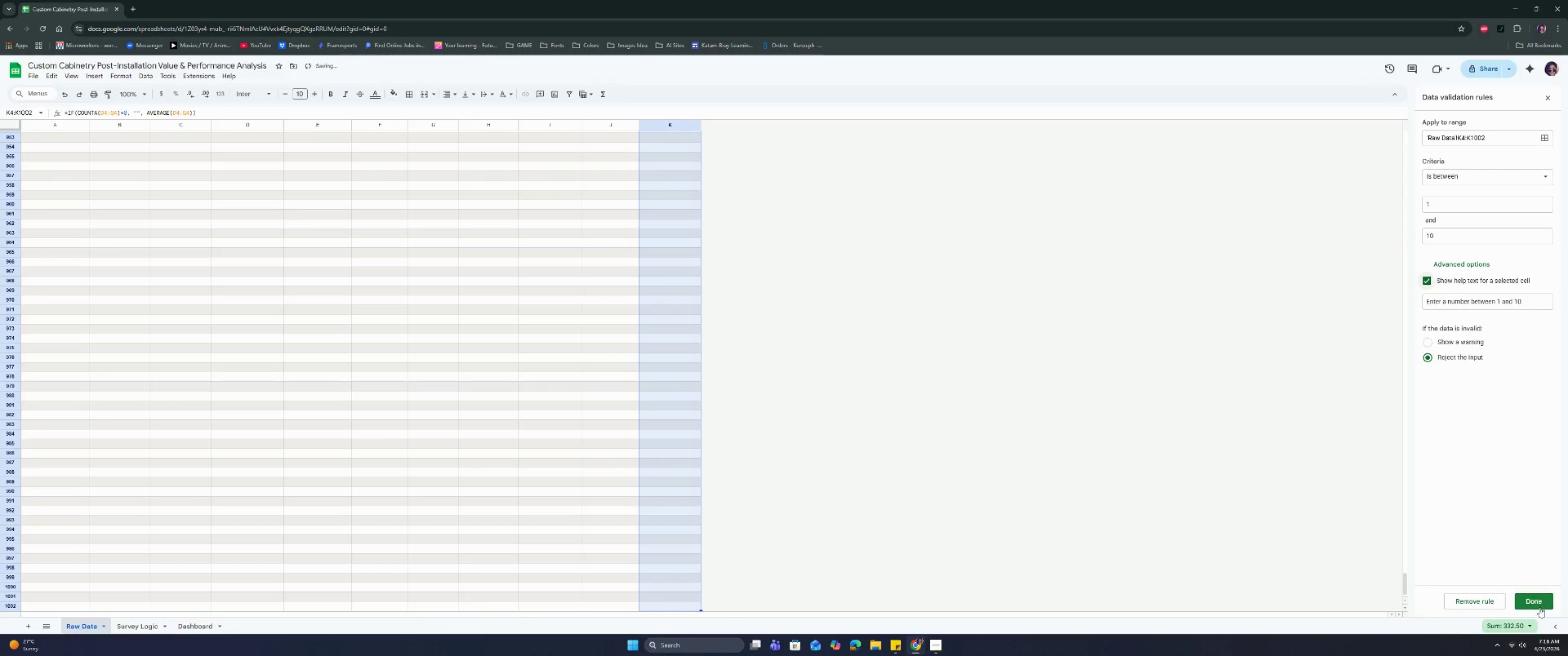 
left_click([1537, 601])
 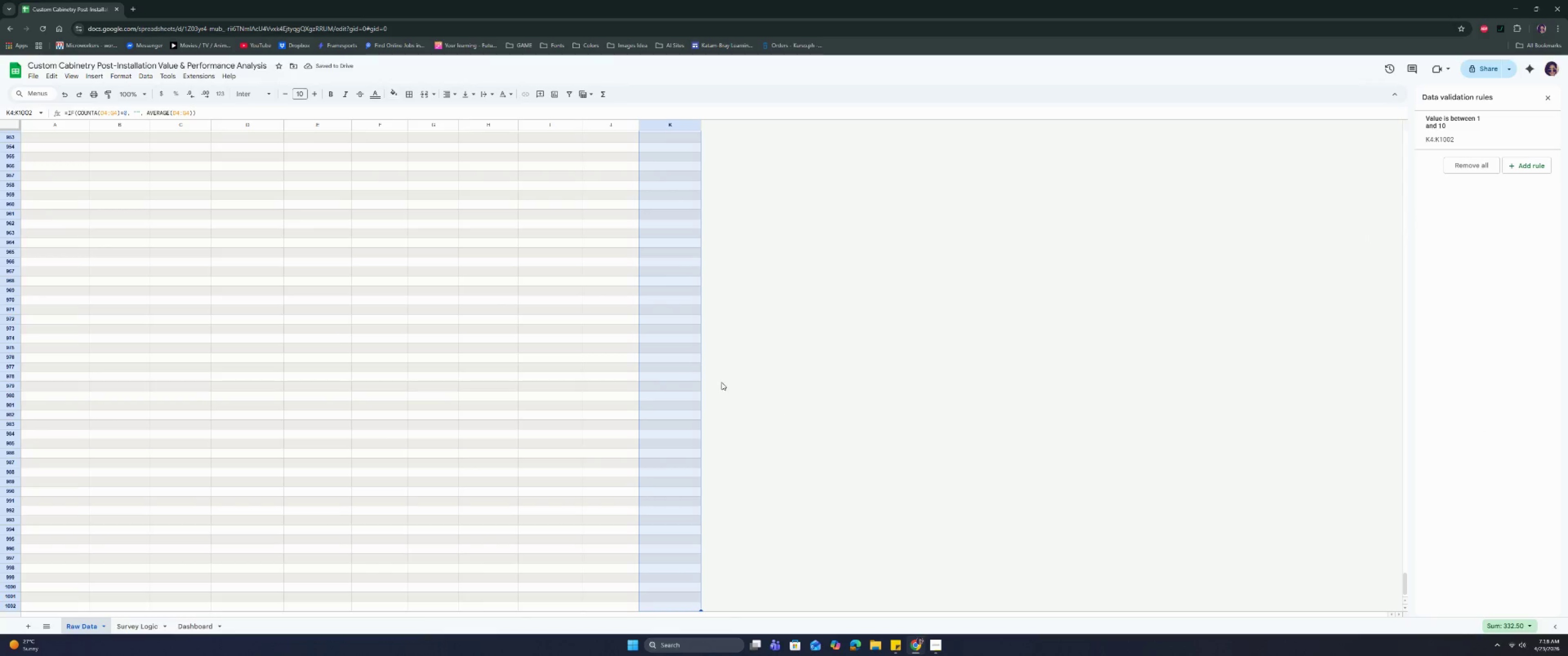 
left_click([687, 355])
 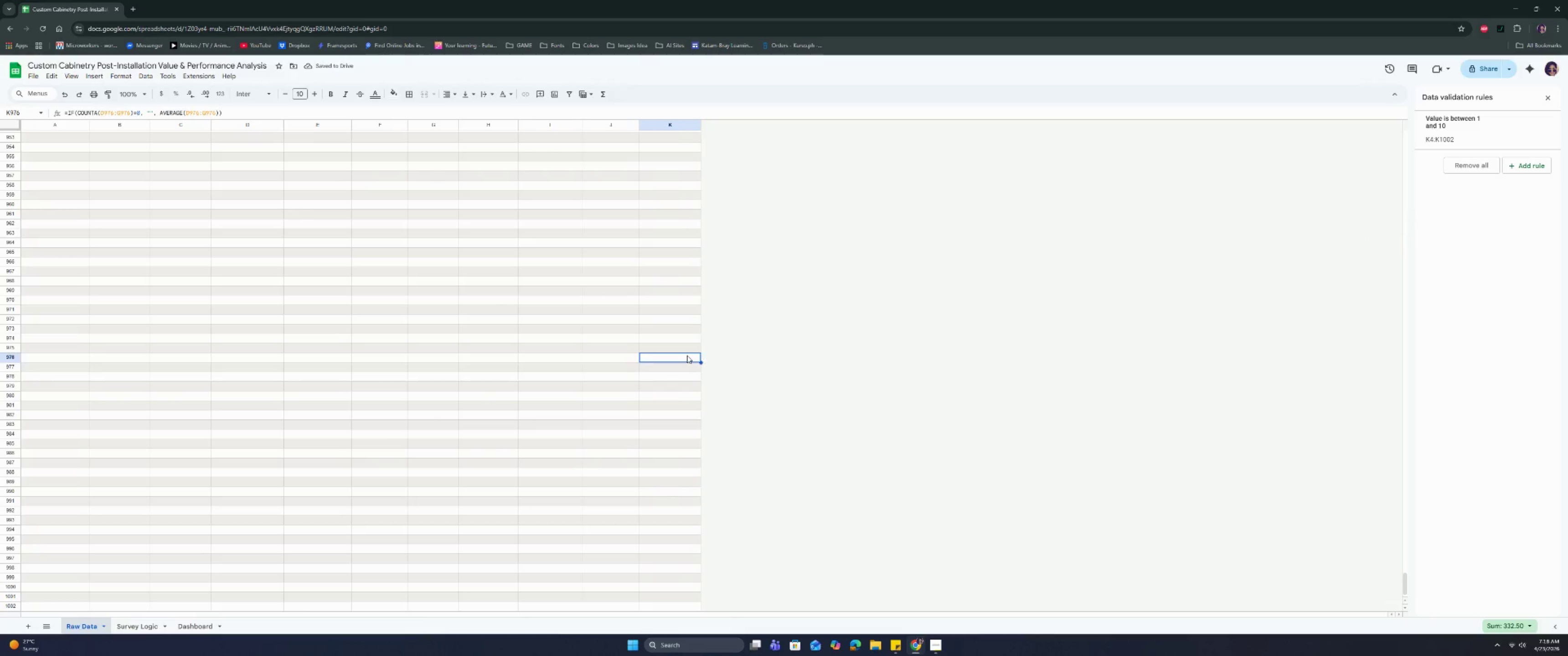 
key(S)
 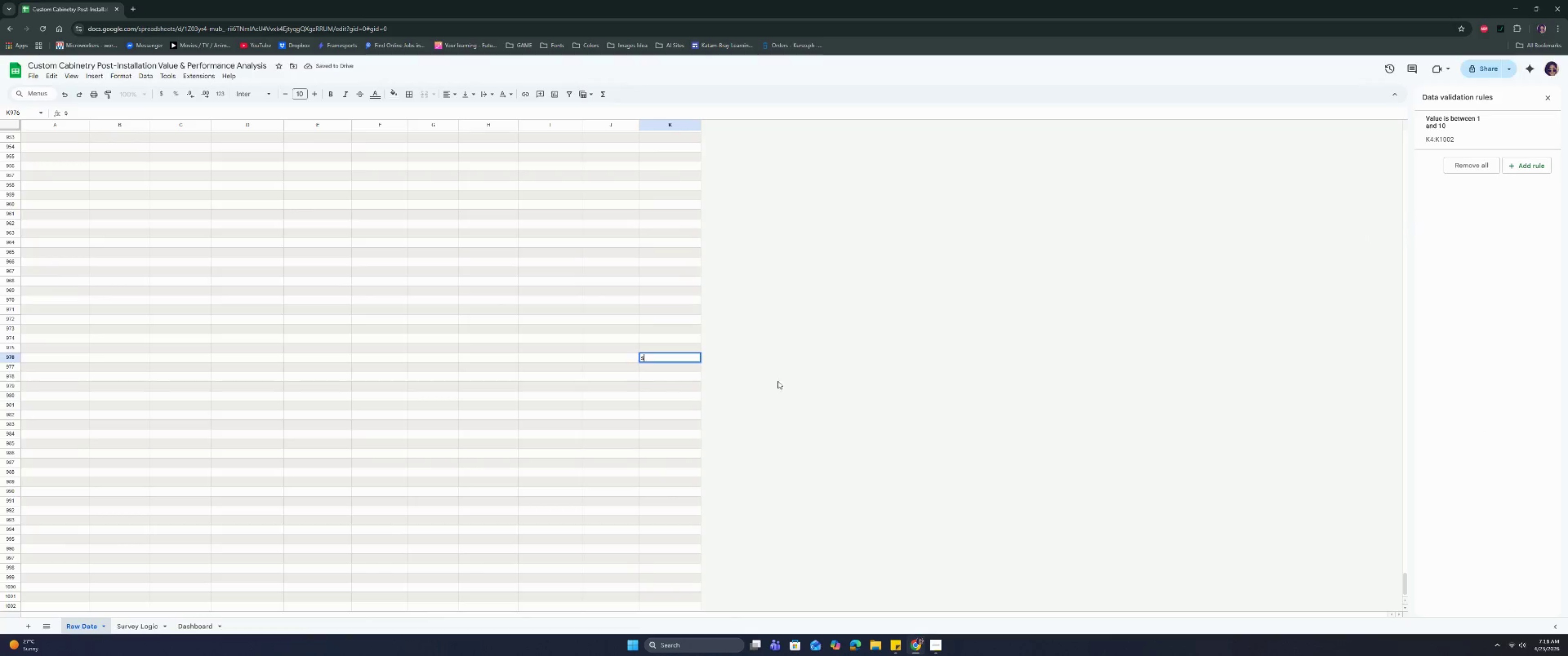 
left_click([800, 381])
 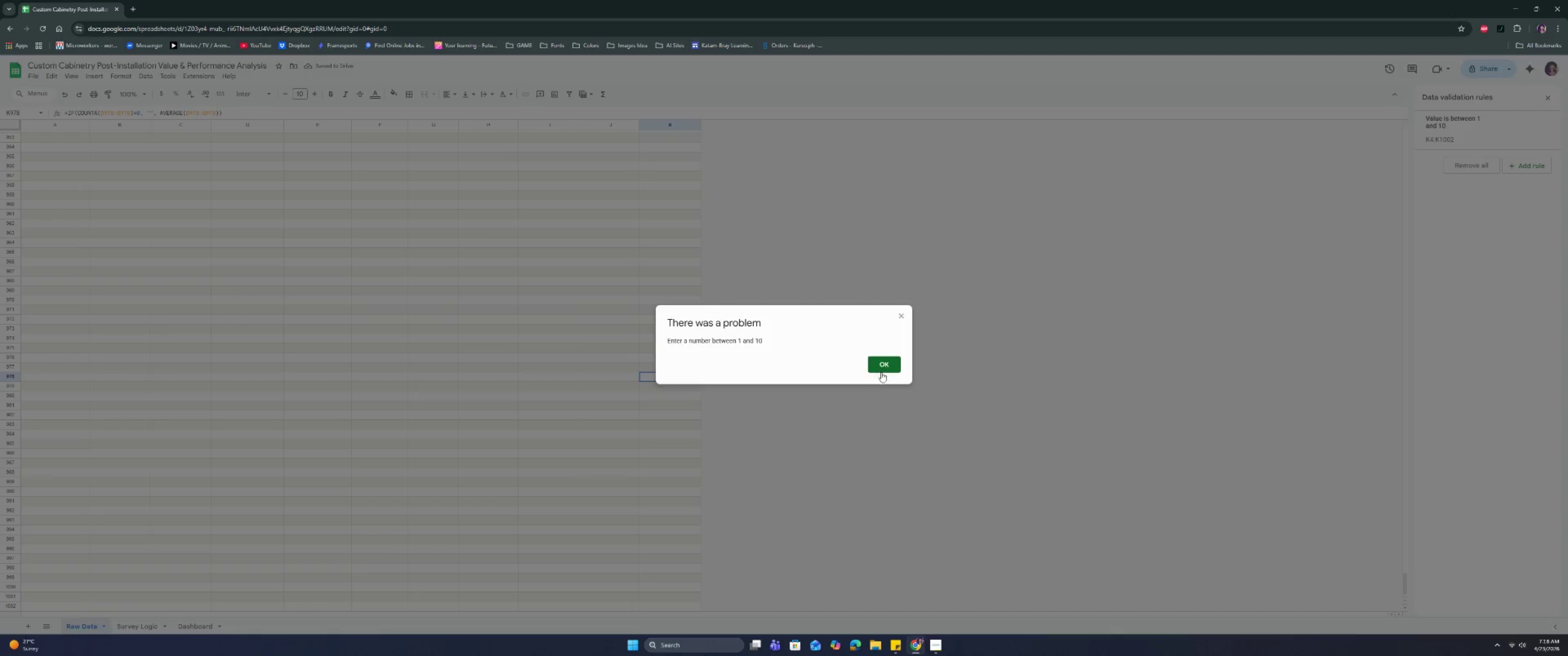 
left_click([887, 362])
 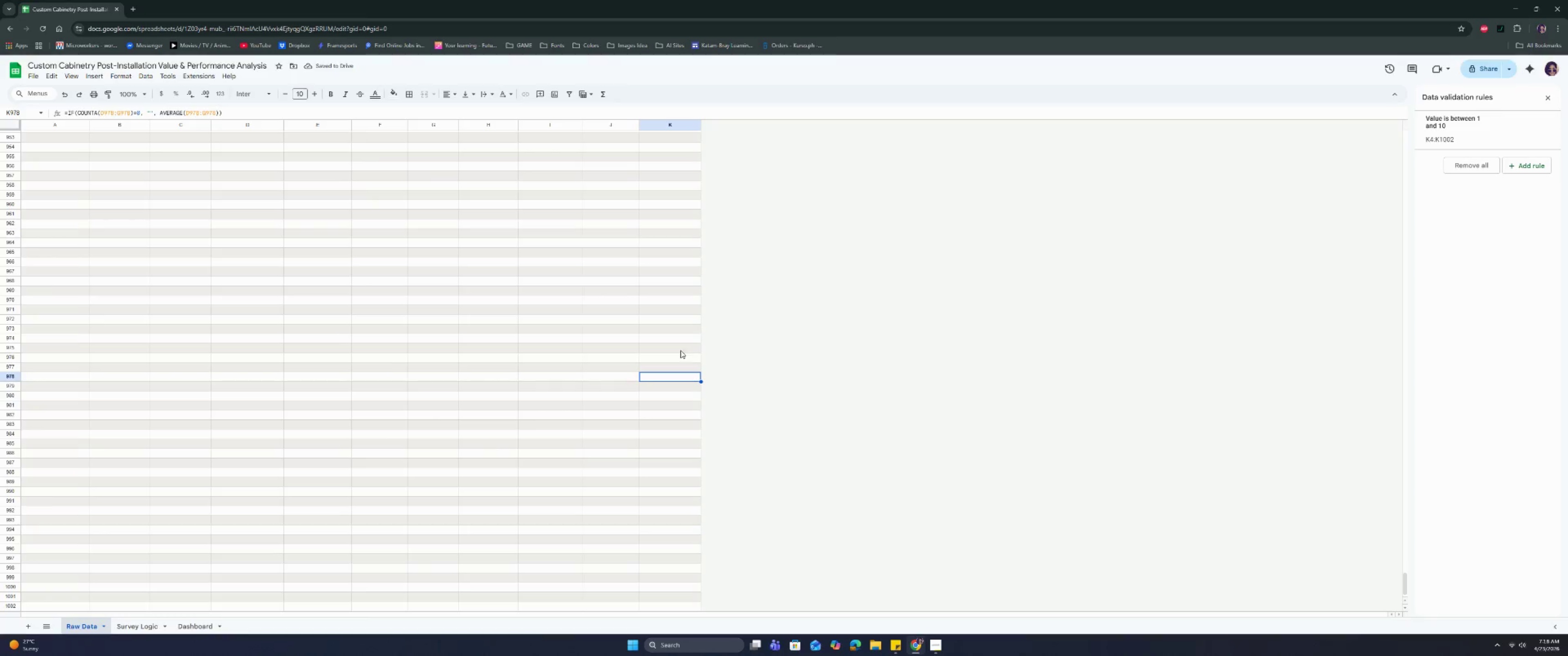 
left_click([673, 340])
 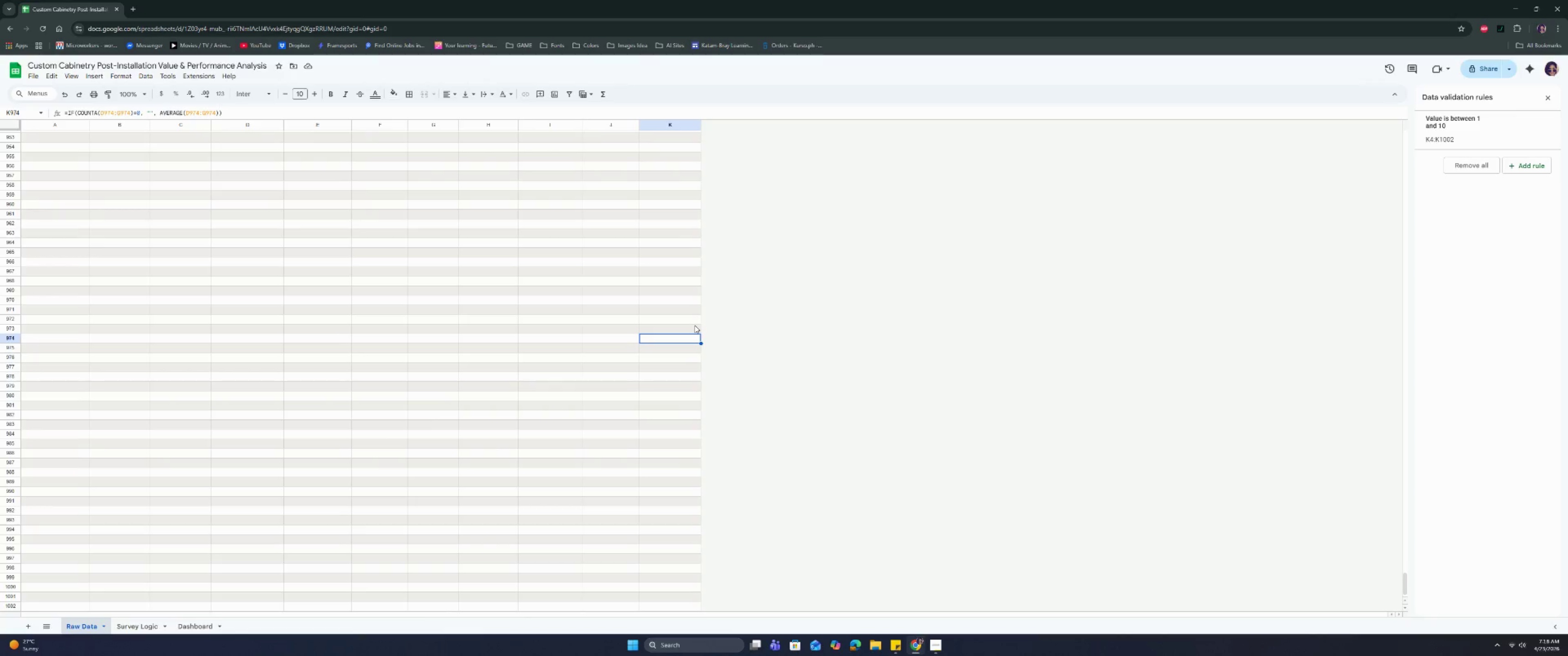 
key(Control+ArrowUp)
 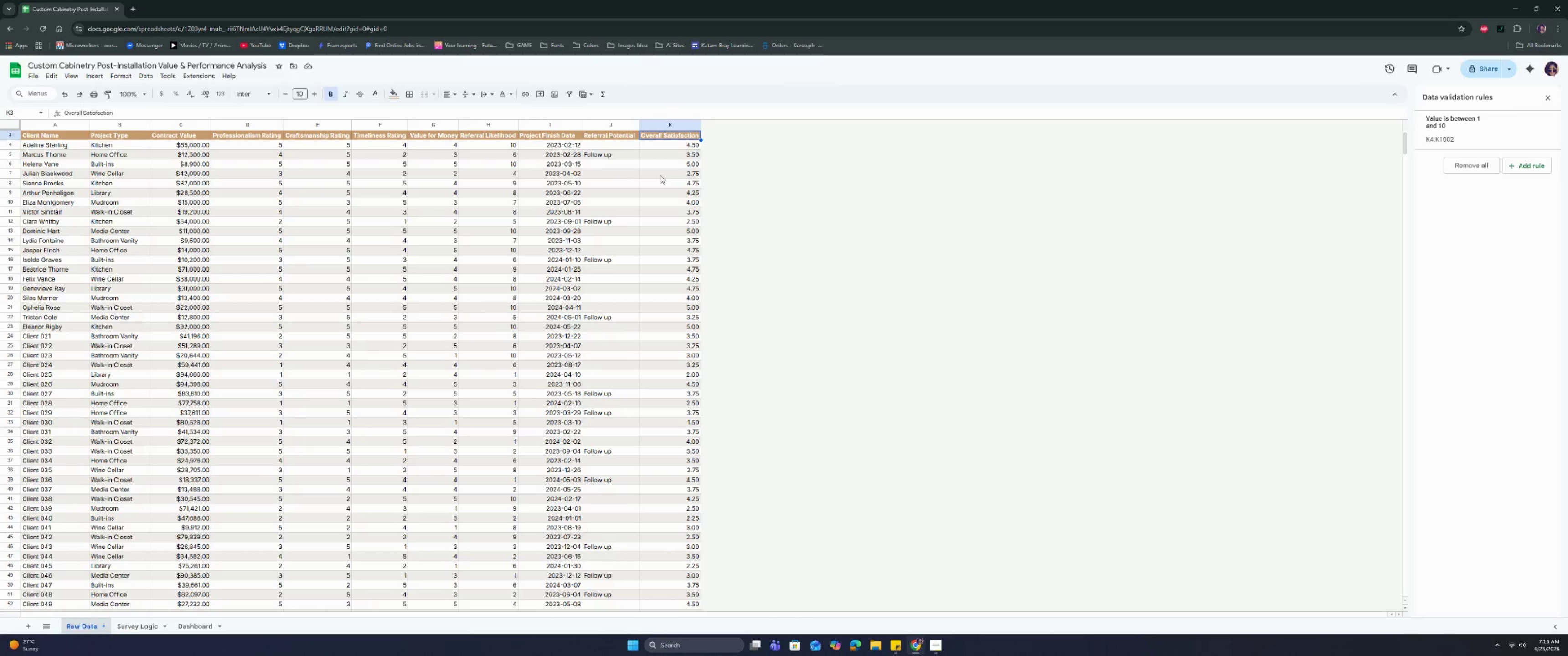 
left_click([764, 205])
 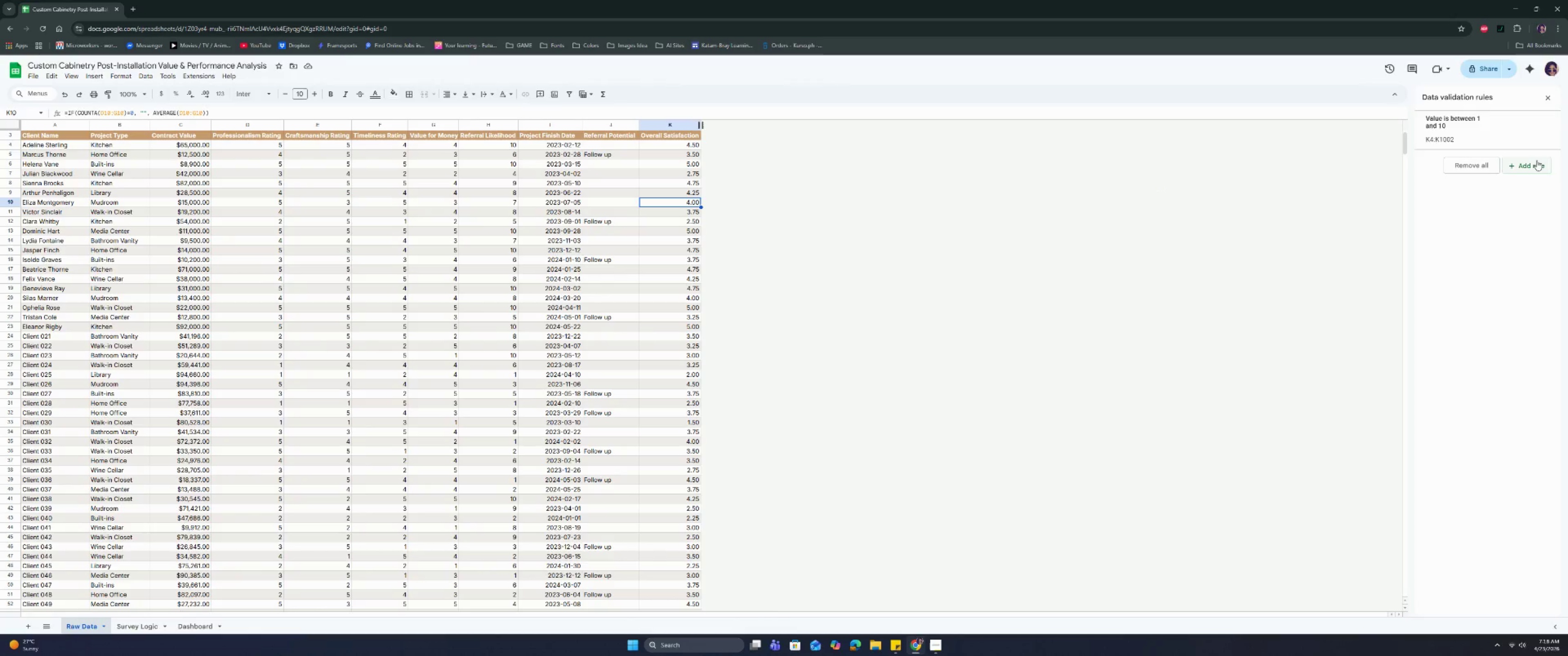 
left_click([1547, 128])
 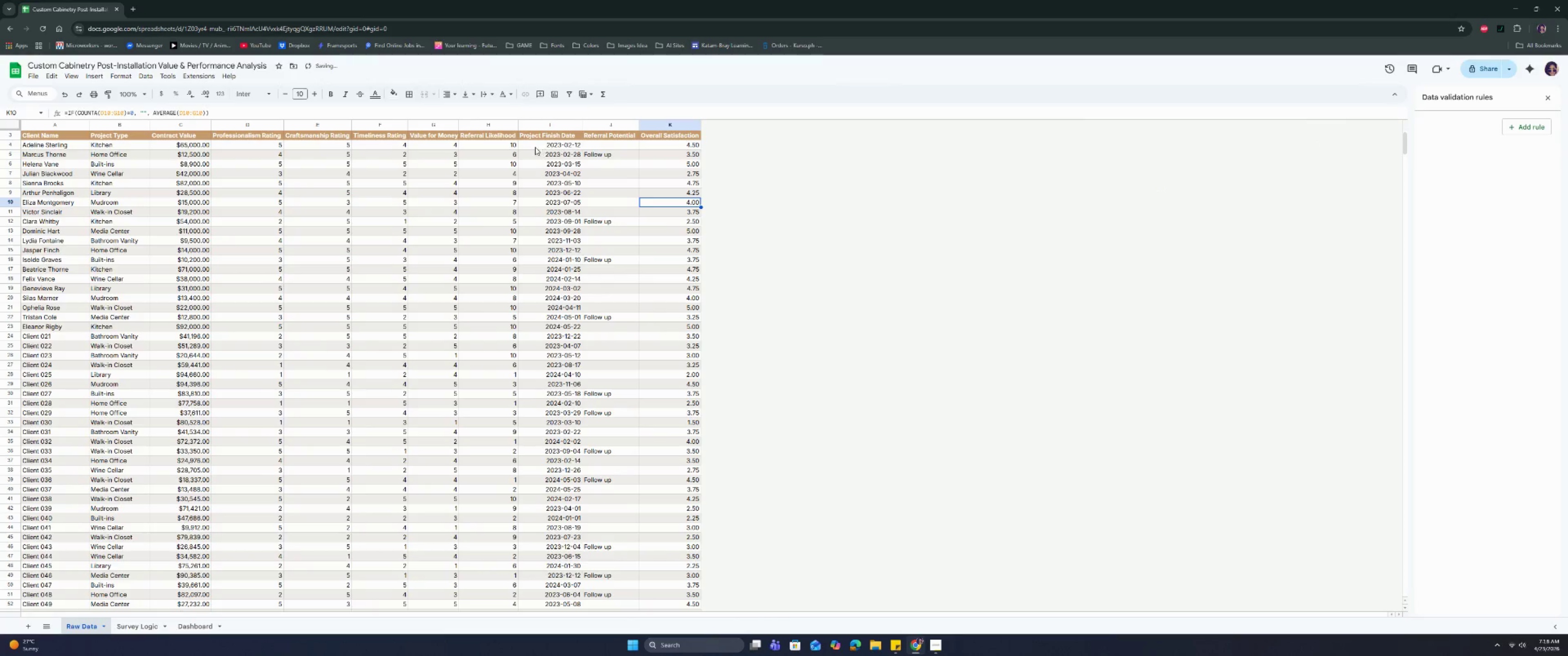 
left_click([498, 141])
 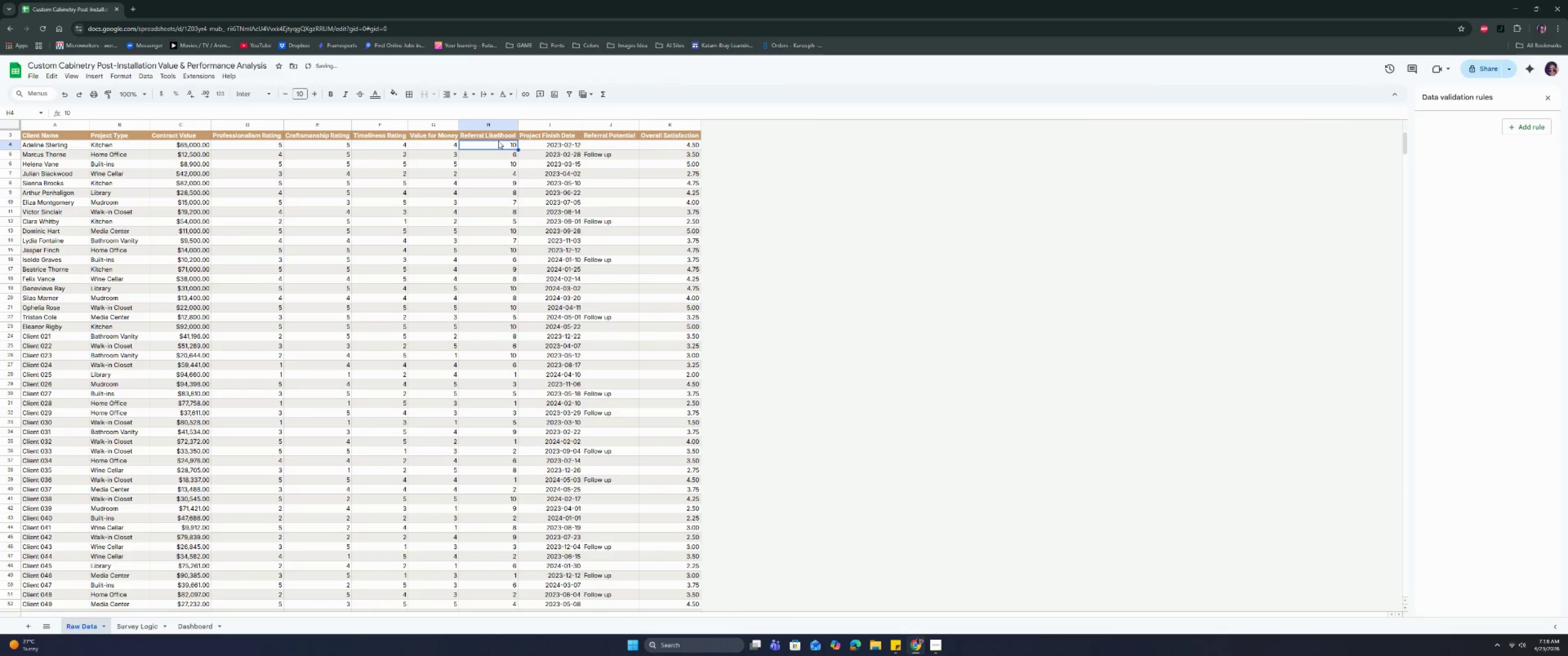 
key(Control+Shift+ArrowDown)
 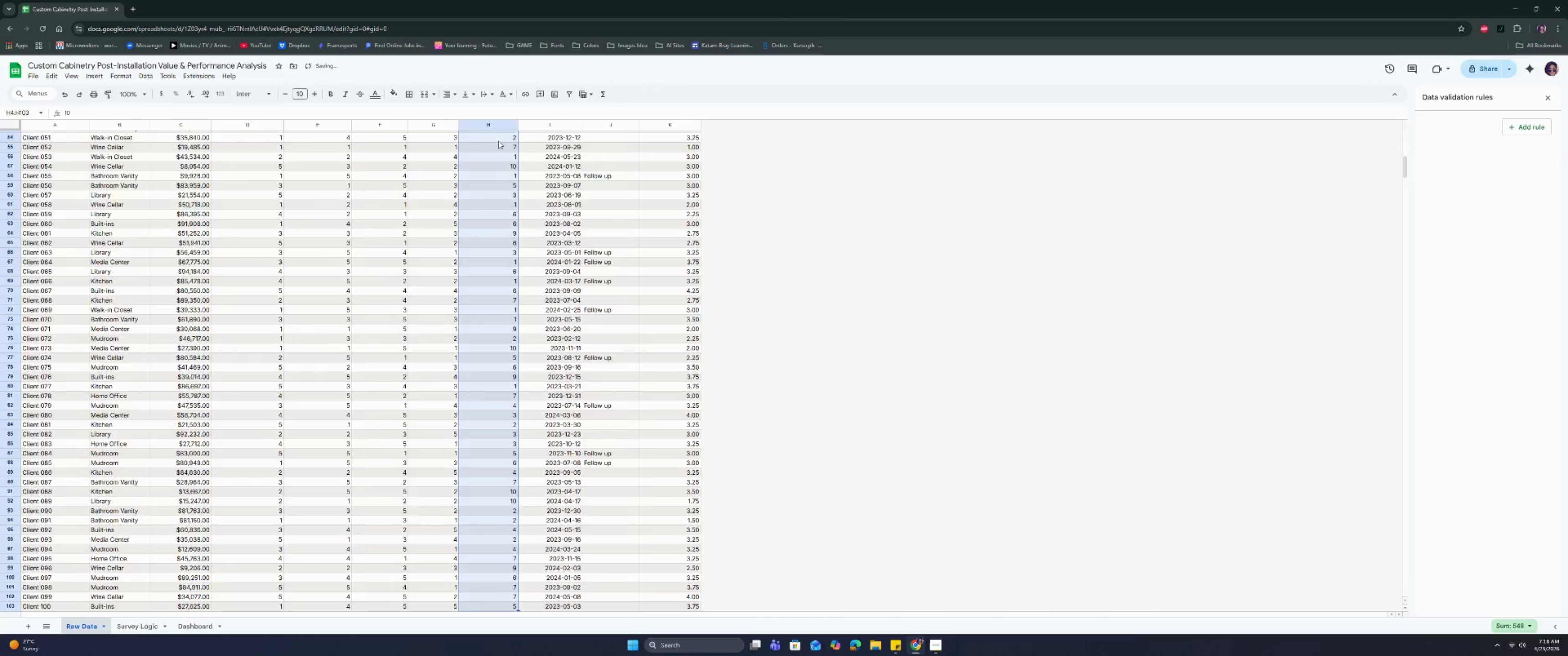 
key(Control+Shift+ArrowDown)
 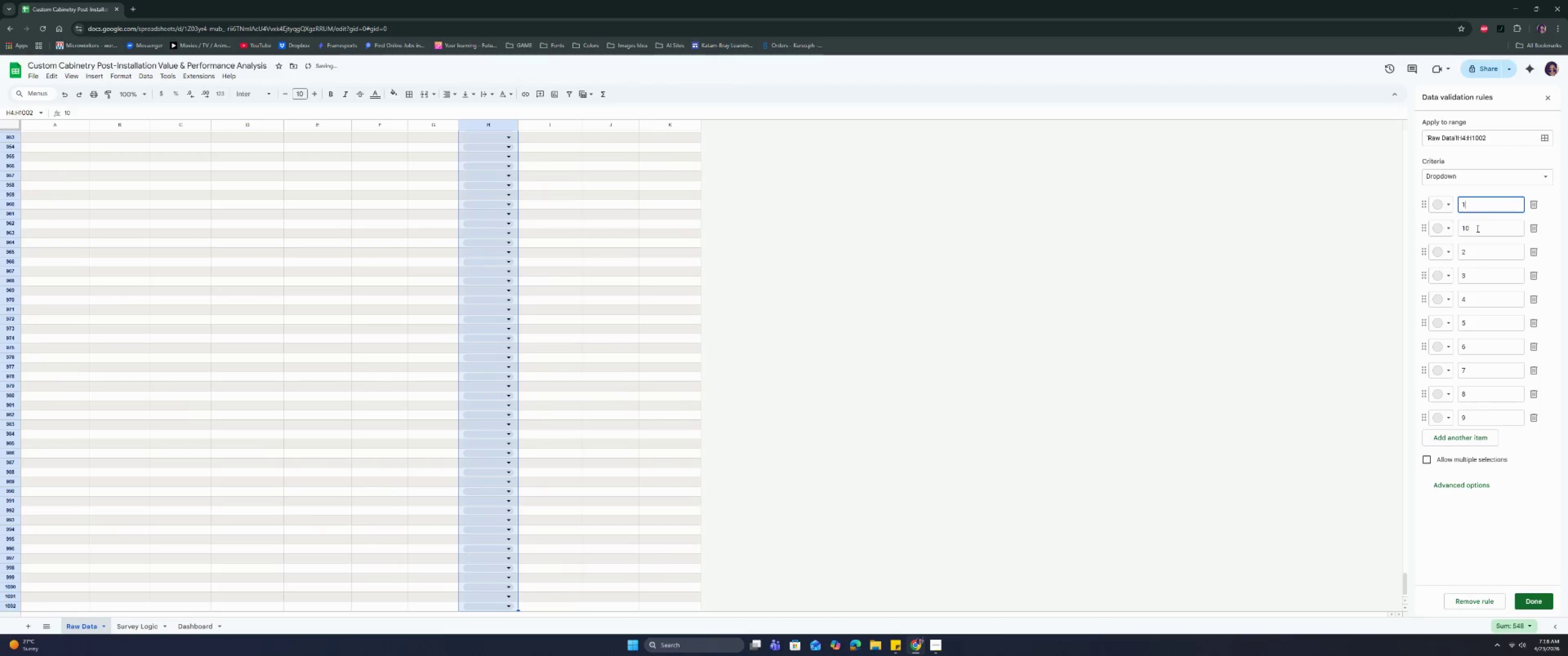 
left_click([1521, 178])
 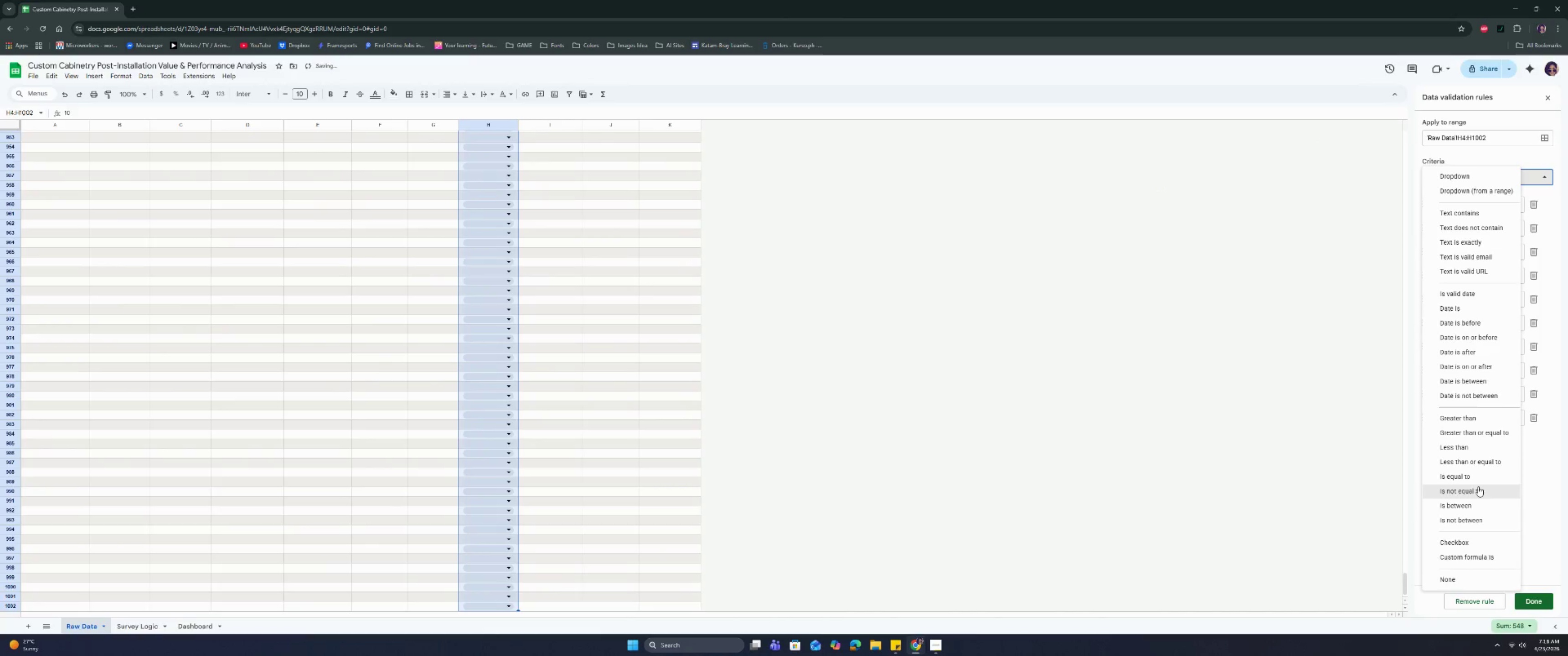 
left_click([1474, 501])
 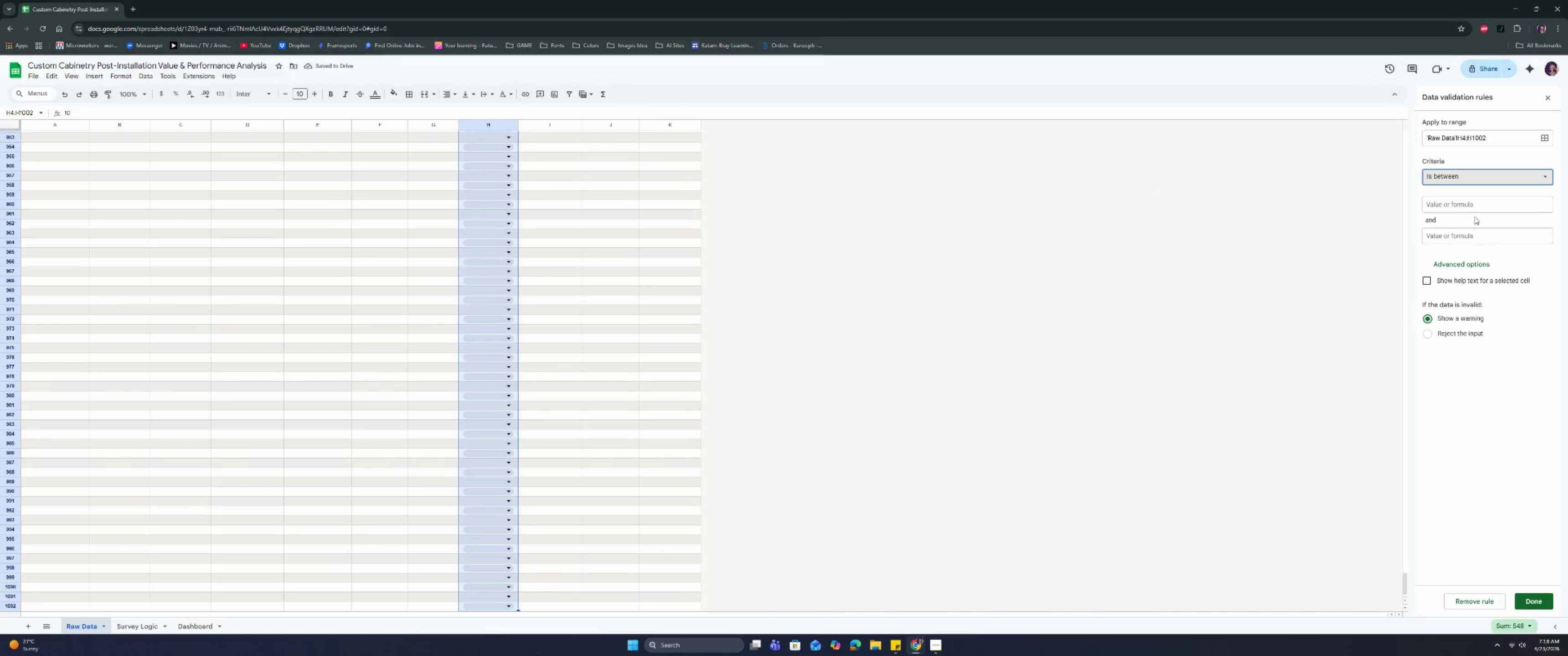 
left_click([1470, 206])
 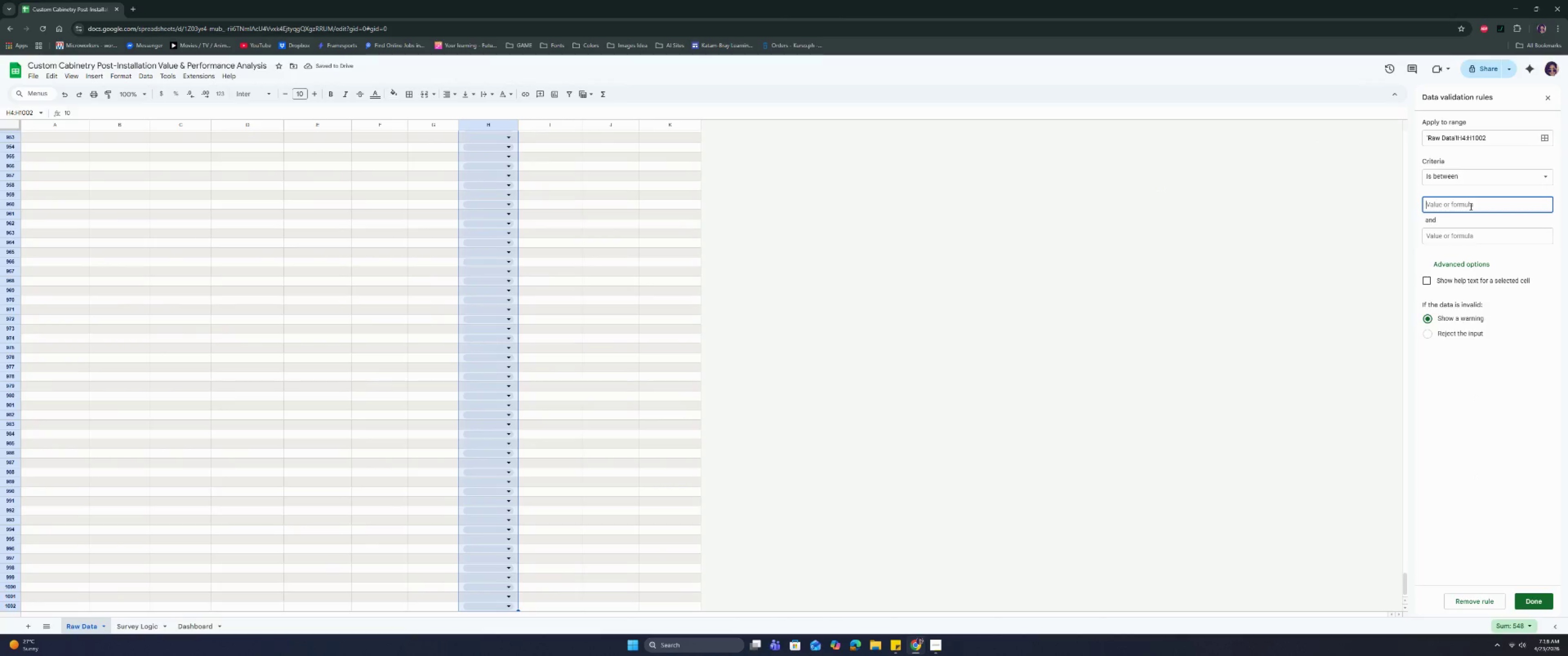 
type(1)
key(Tab)
type(10)
 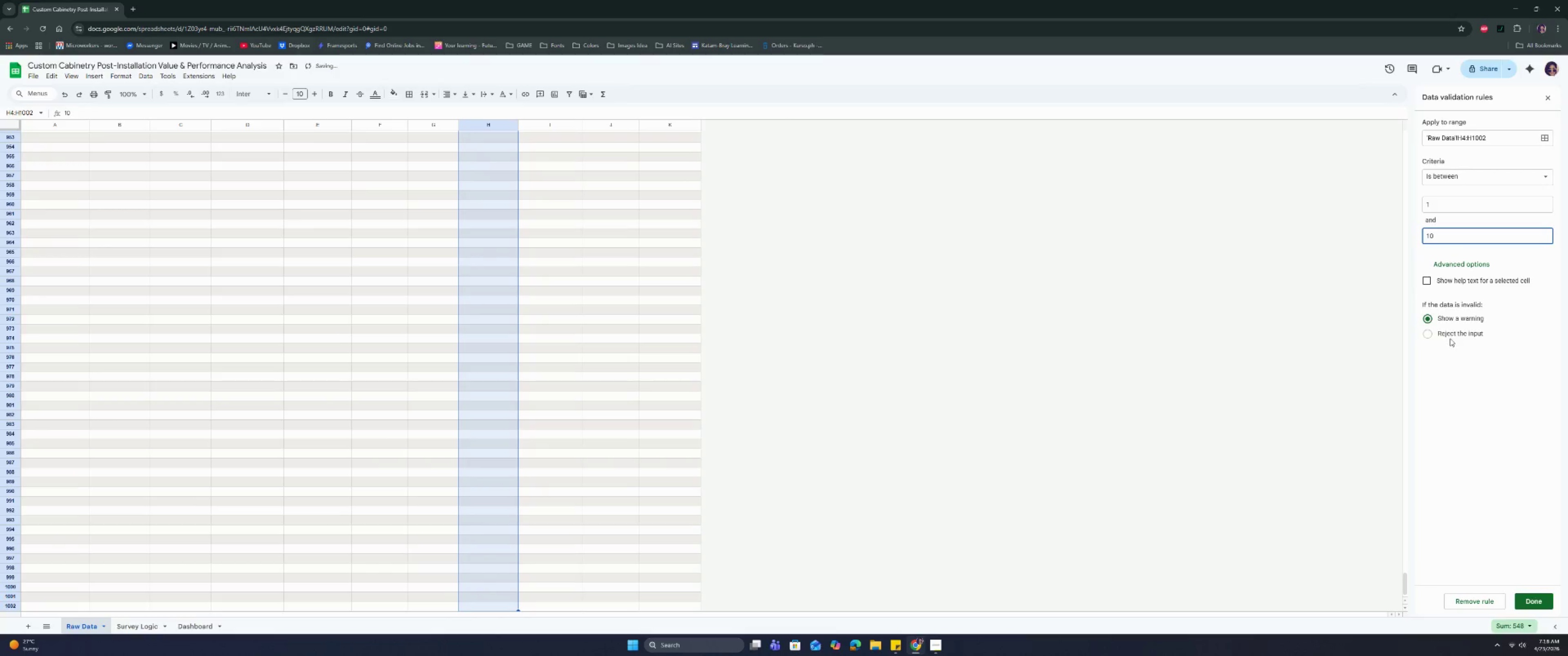 
left_click([1450, 334])
 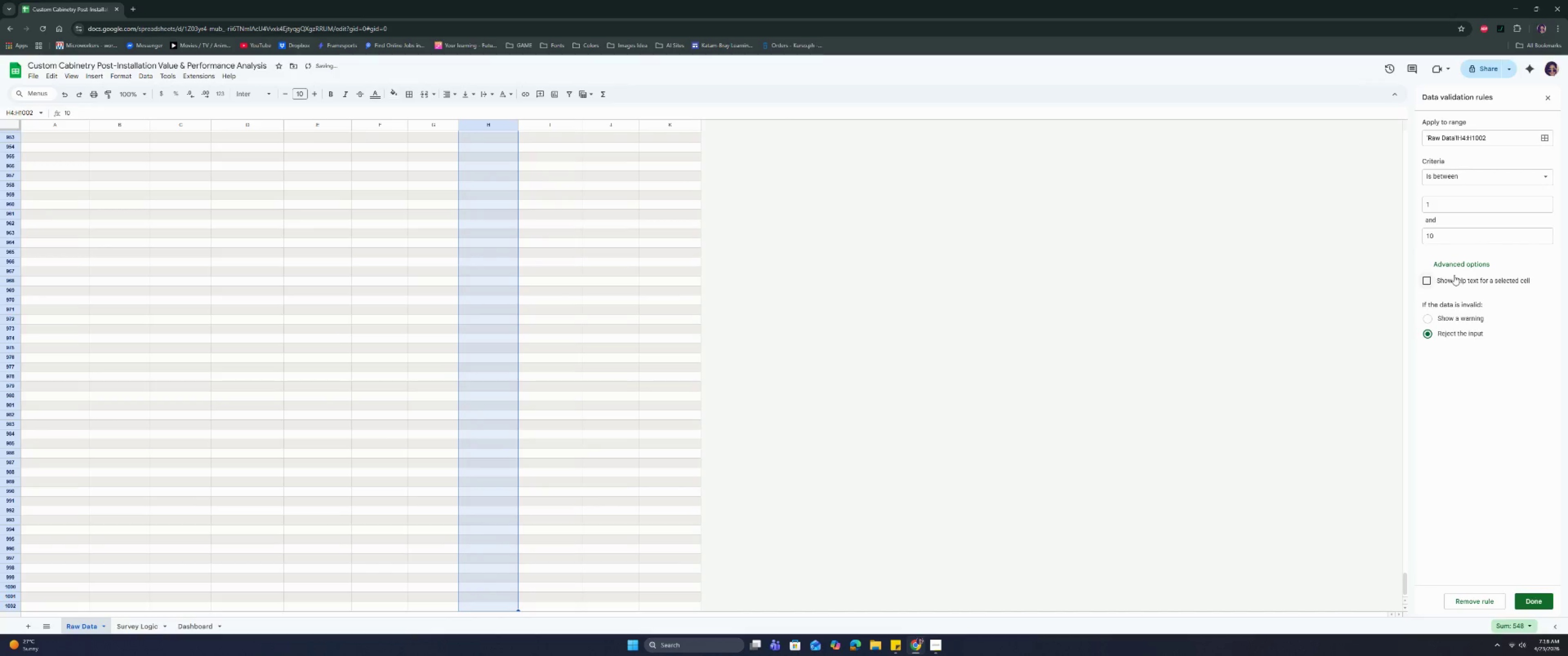 
left_click([1454, 275])
 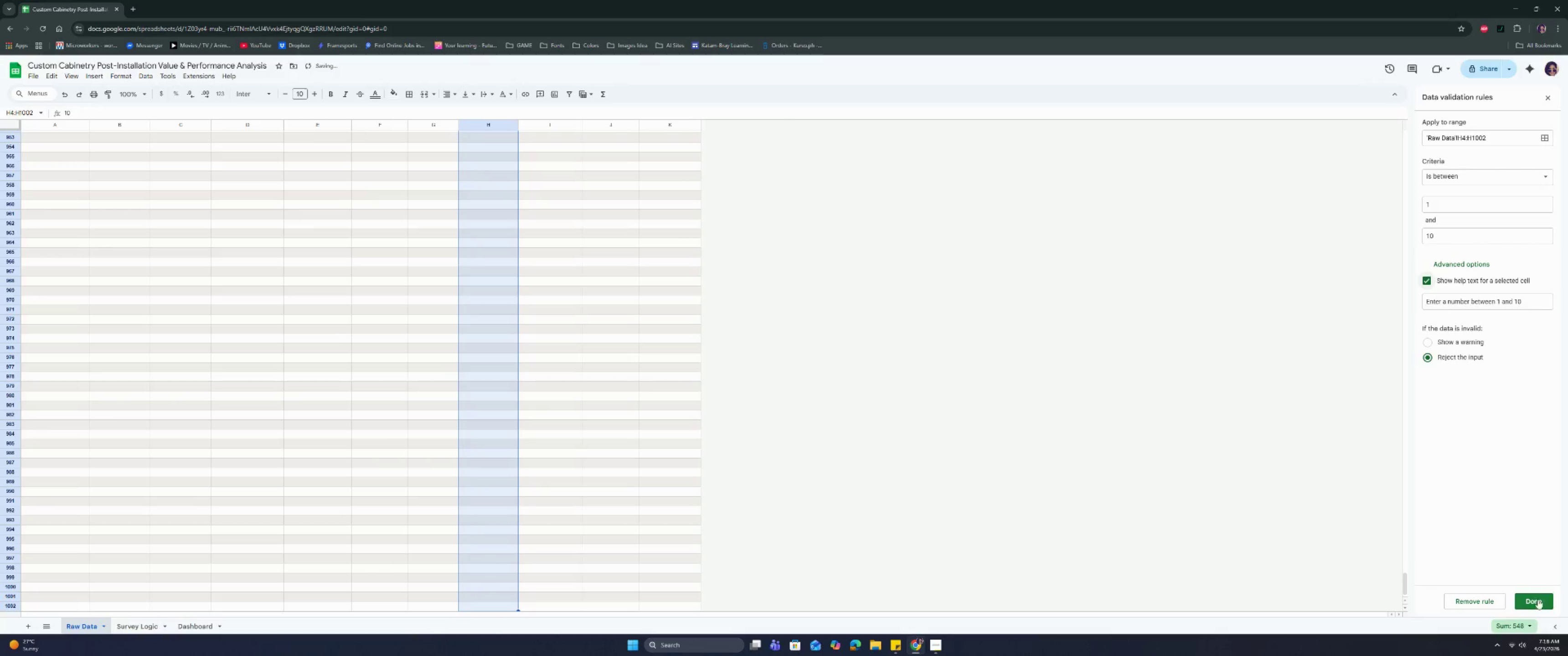 
left_click([1542, 597])
 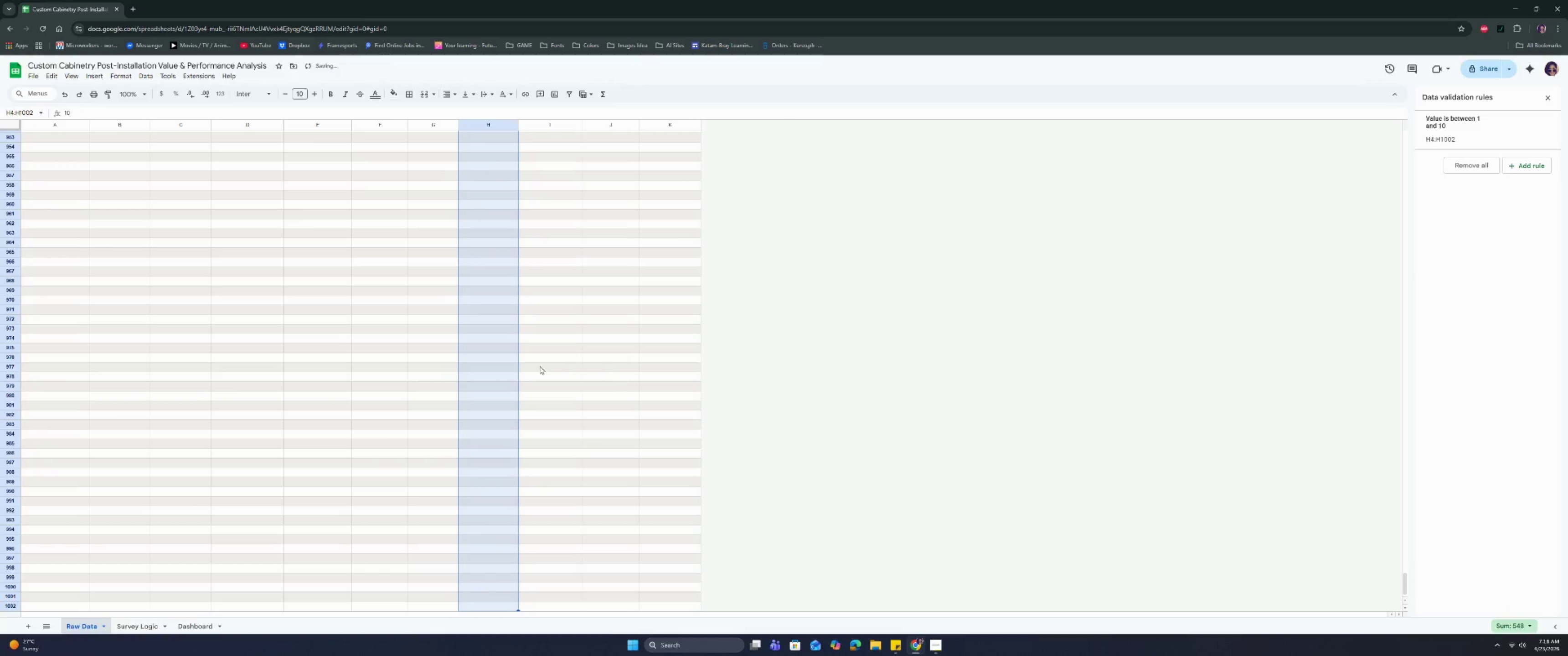 
left_click([492, 352])
 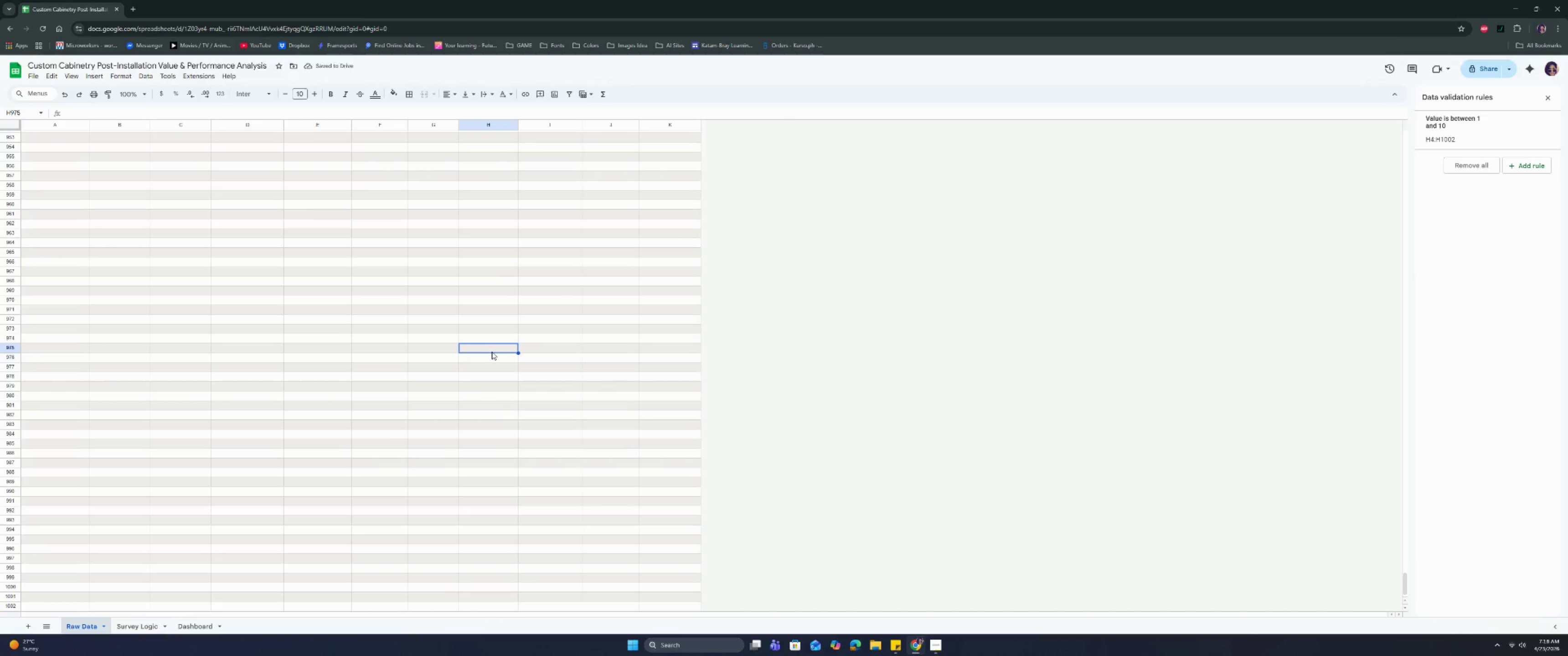 
key(S)
 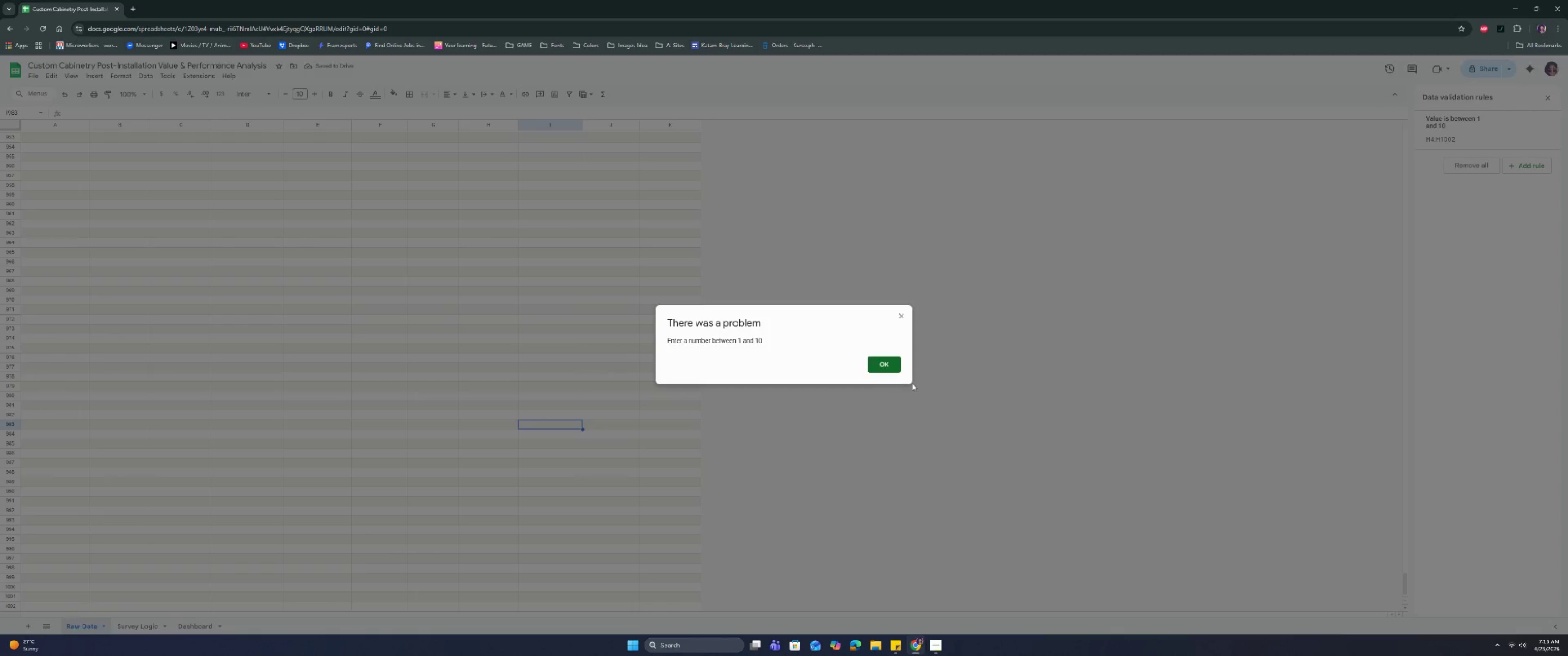 
left_click([878, 364])
 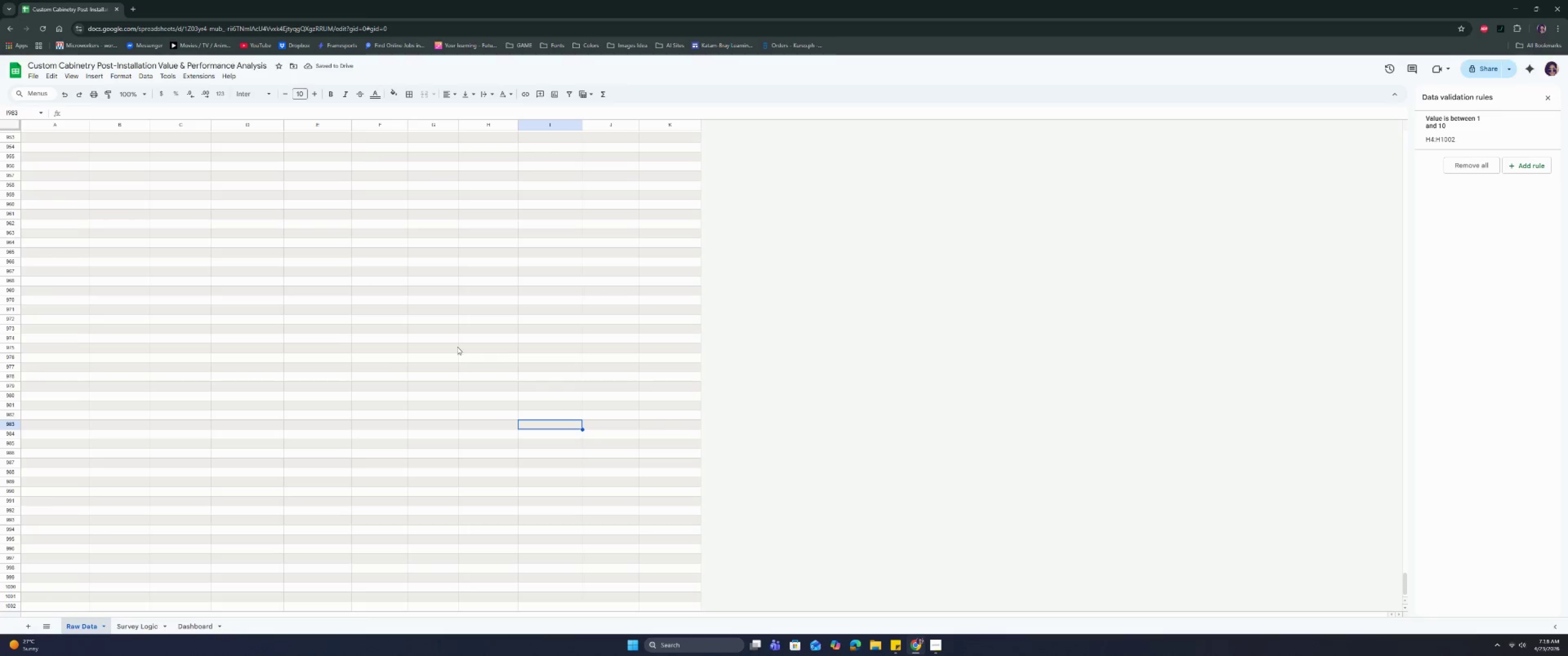 
left_click([434, 345])
 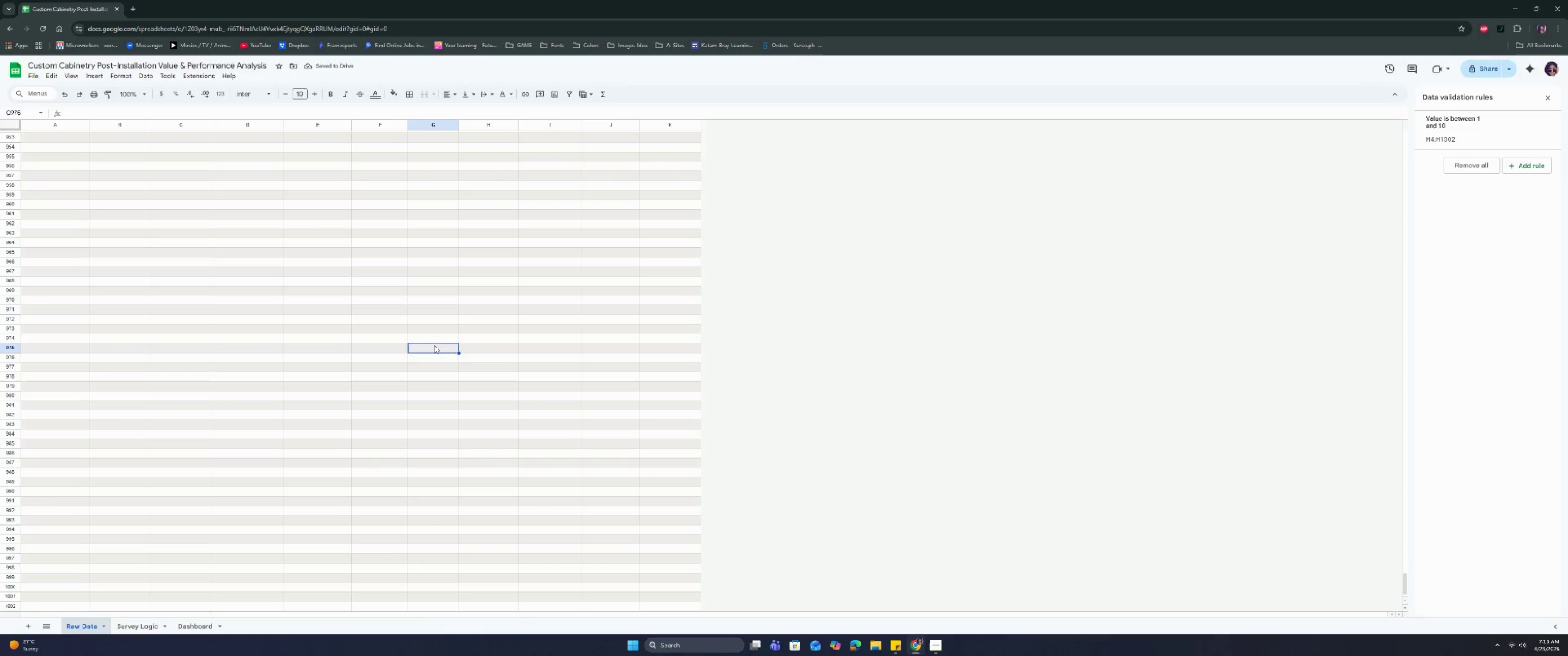 
key(A)
 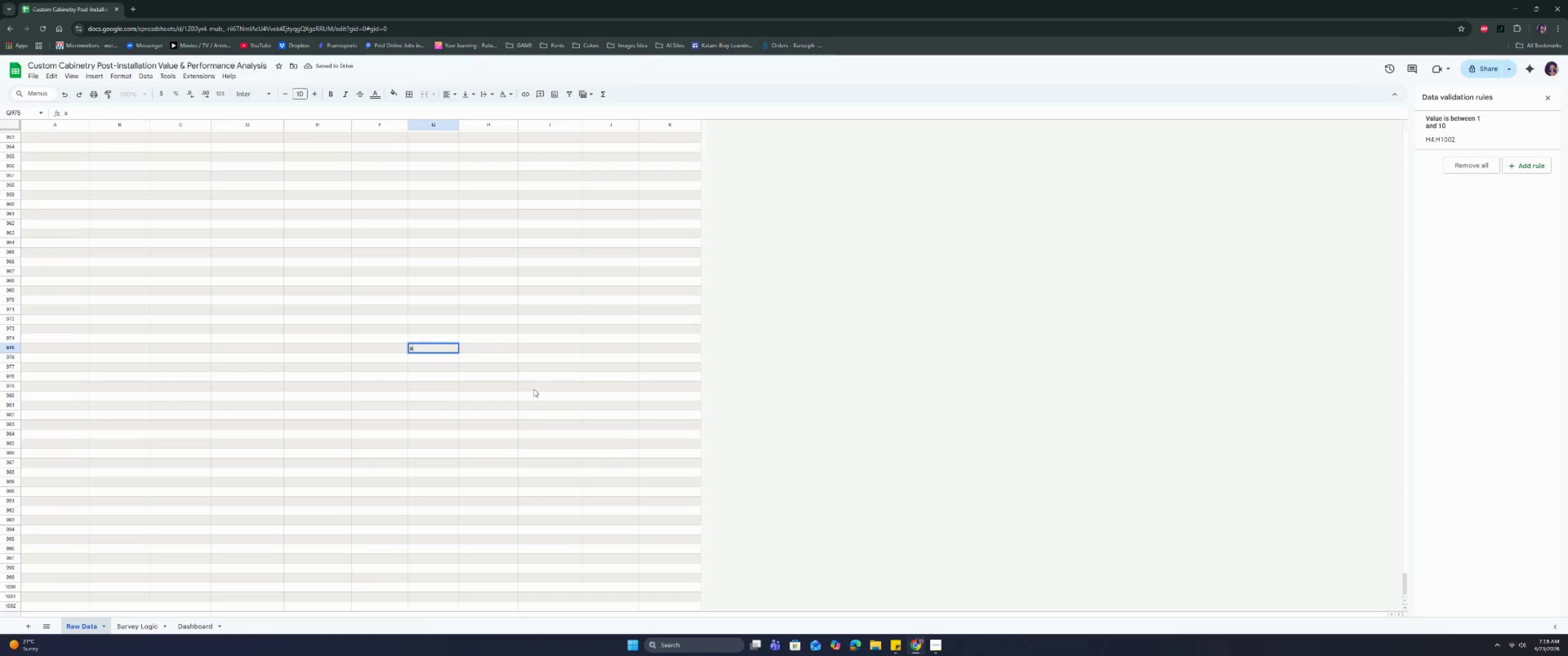 
left_click([545, 392])
 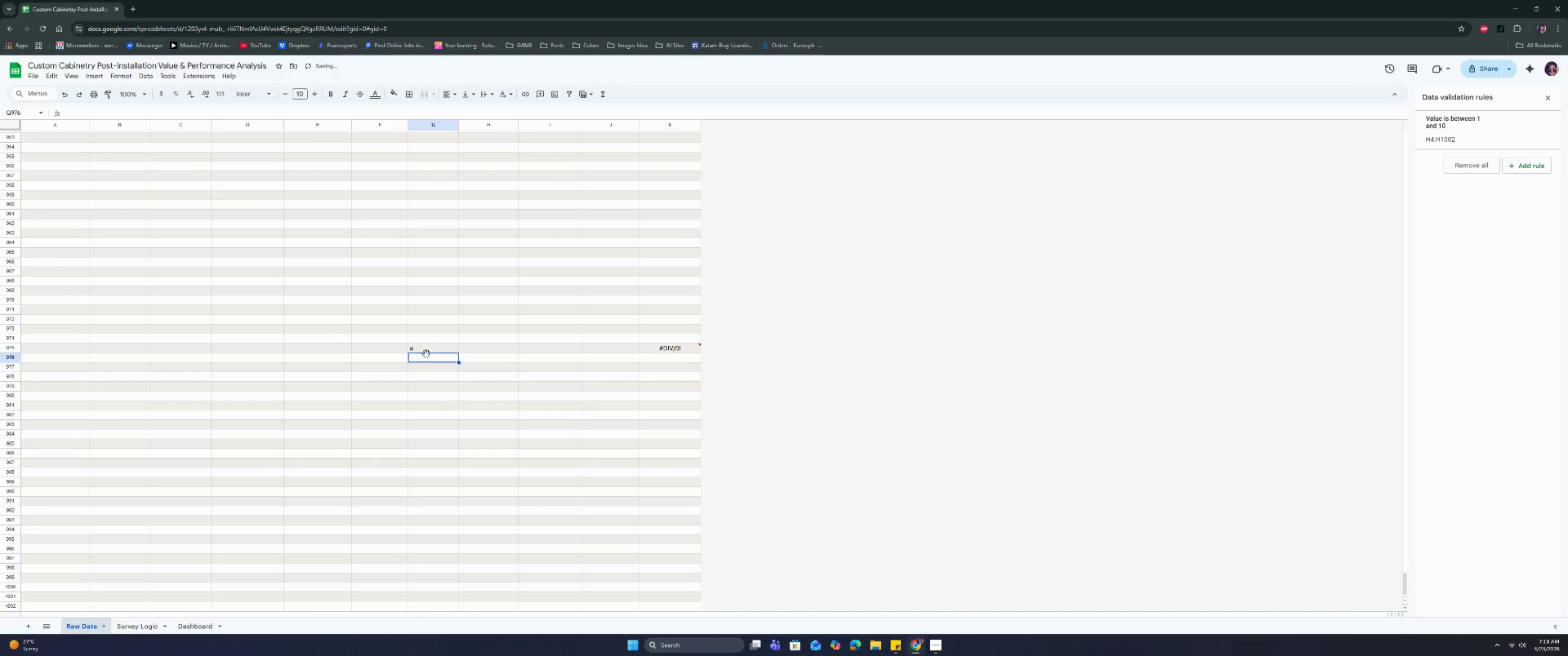 
double_click([429, 344])
 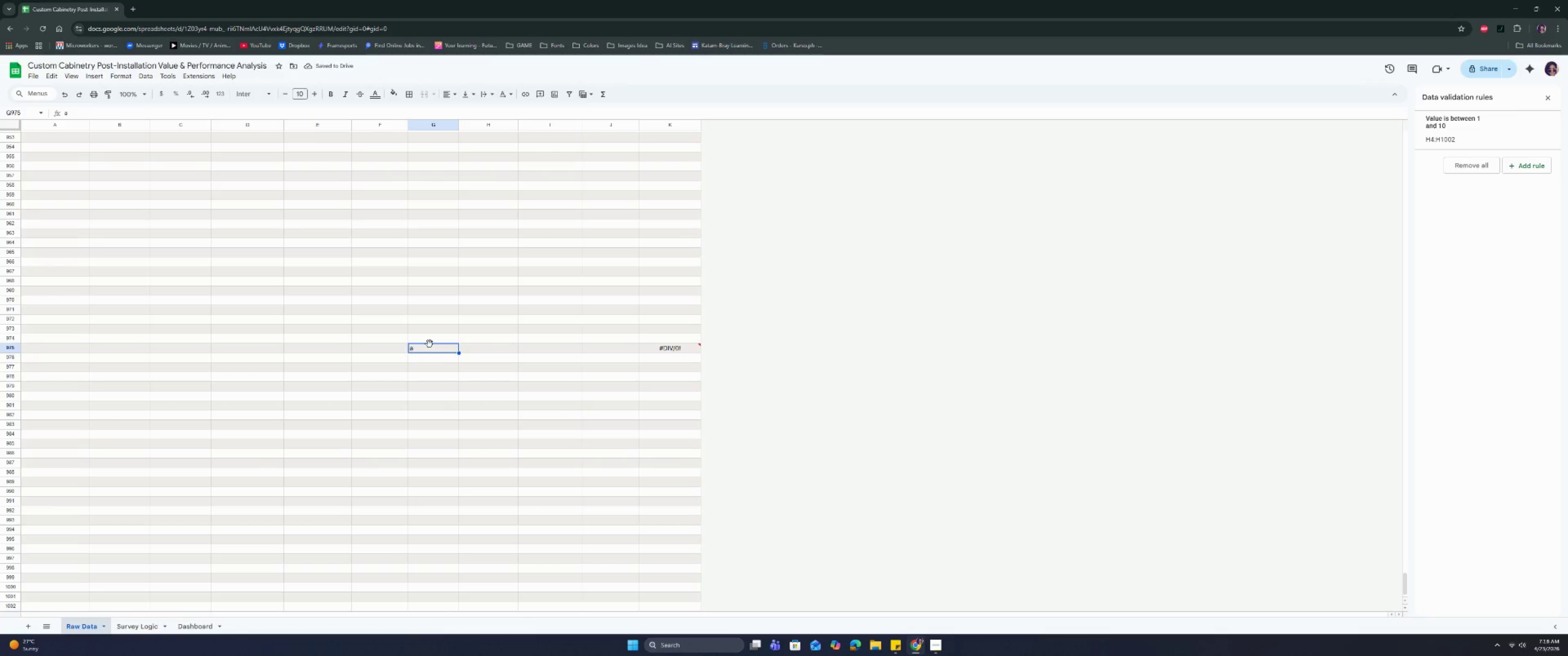 
key(Backspace)
 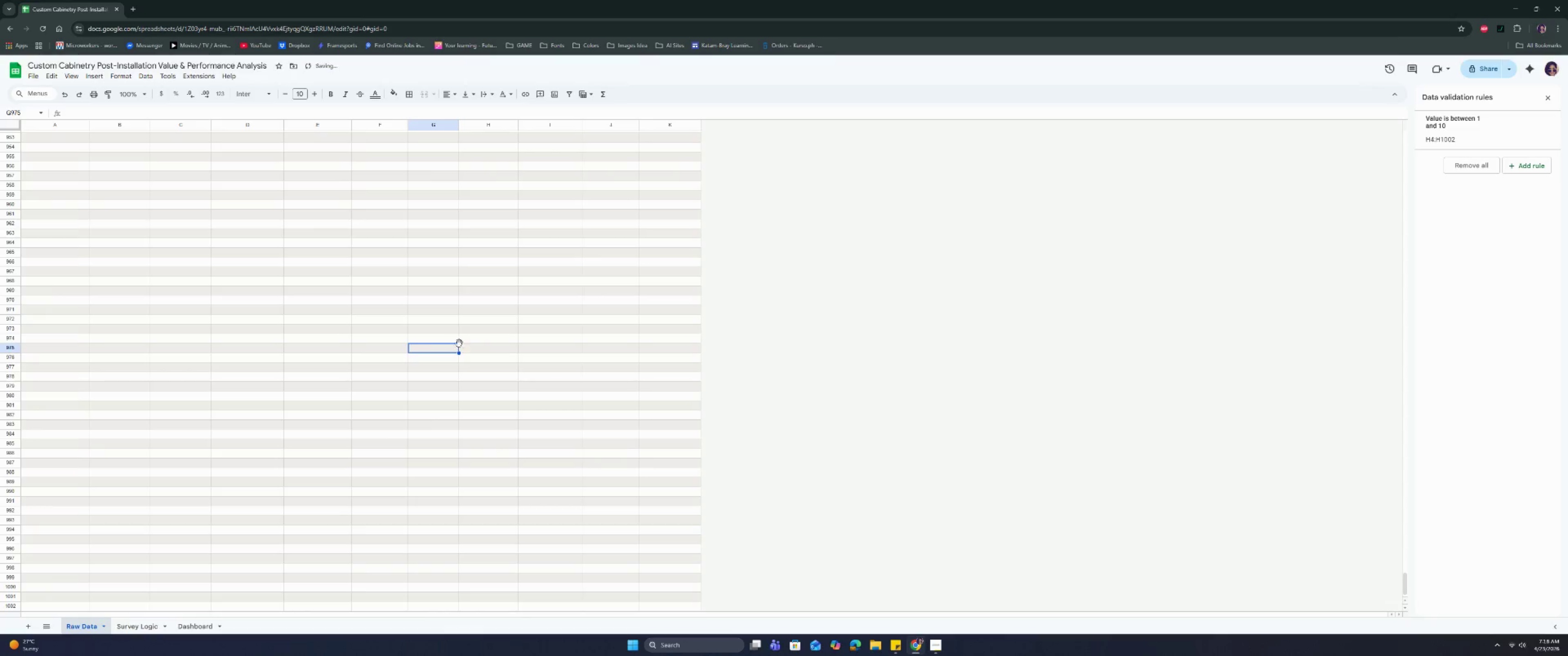 
left_click([467, 344])
 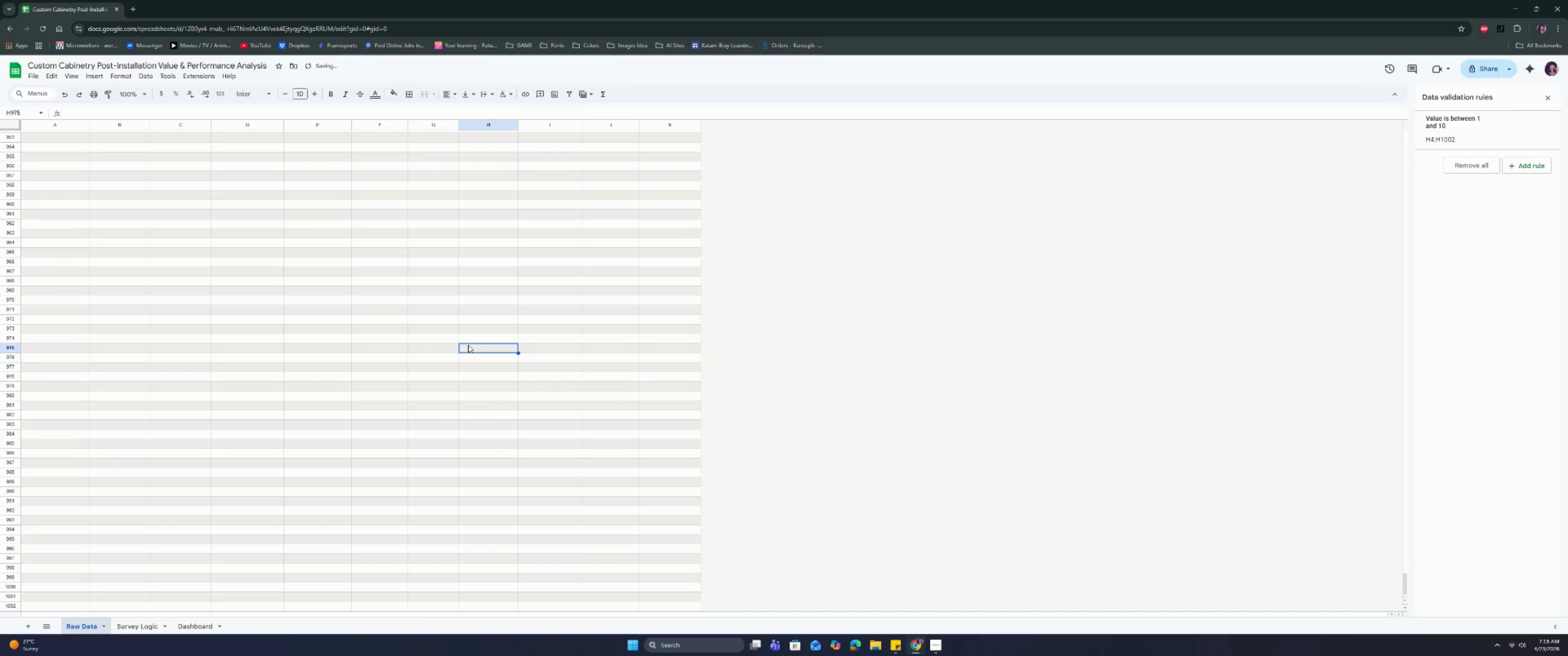 
key(Control+ArrowUp)
 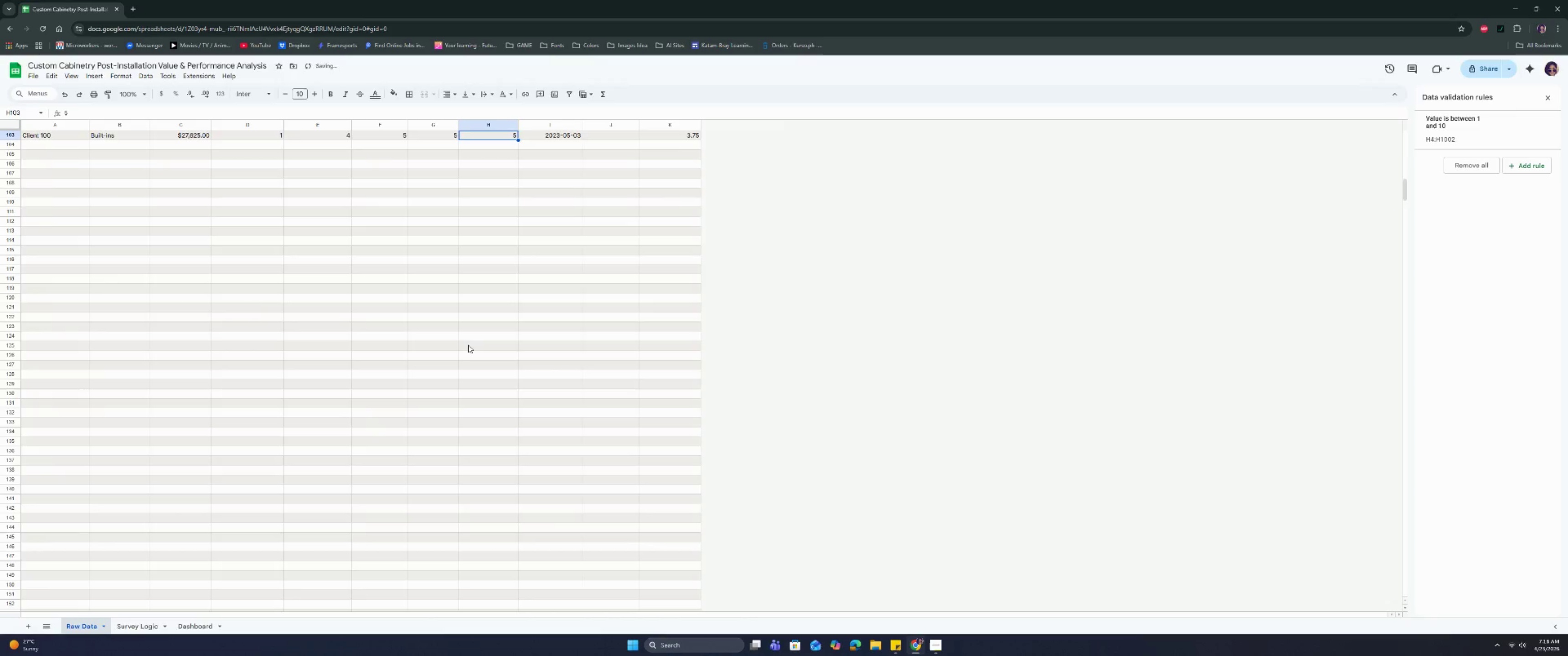 
scroll: coordinate [458, 319], scroll_direction: up, amount: 22.0
 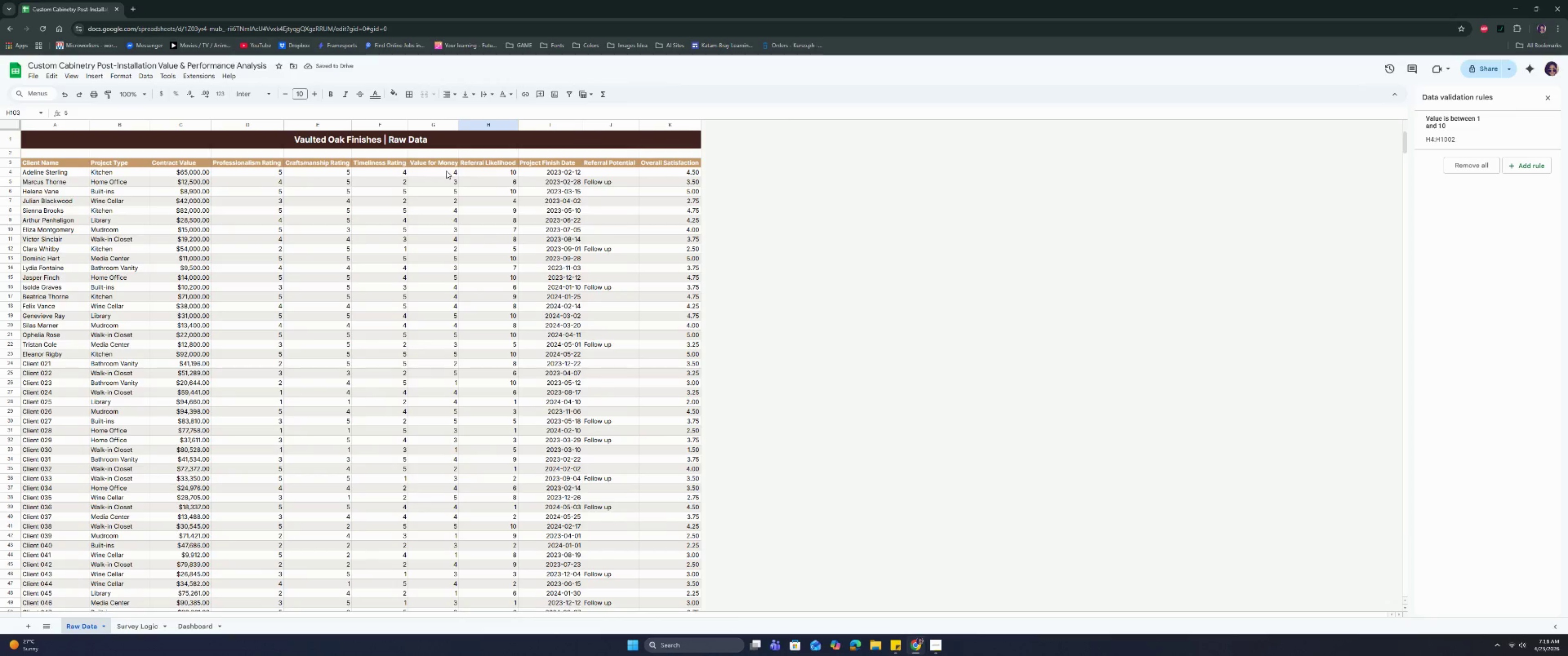 
left_click([446, 173])
 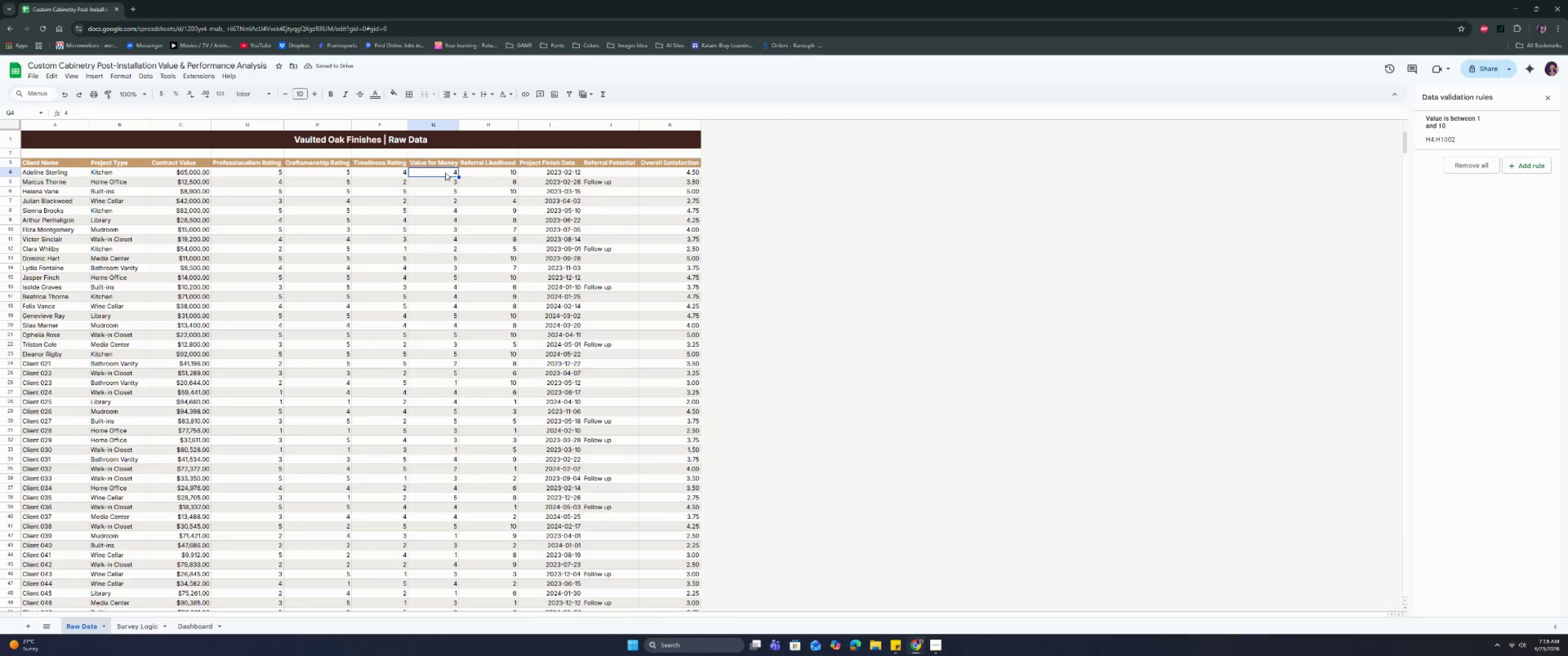 
left_click_drag(start_coordinate=[445, 173], to_coordinate=[242, 170])
 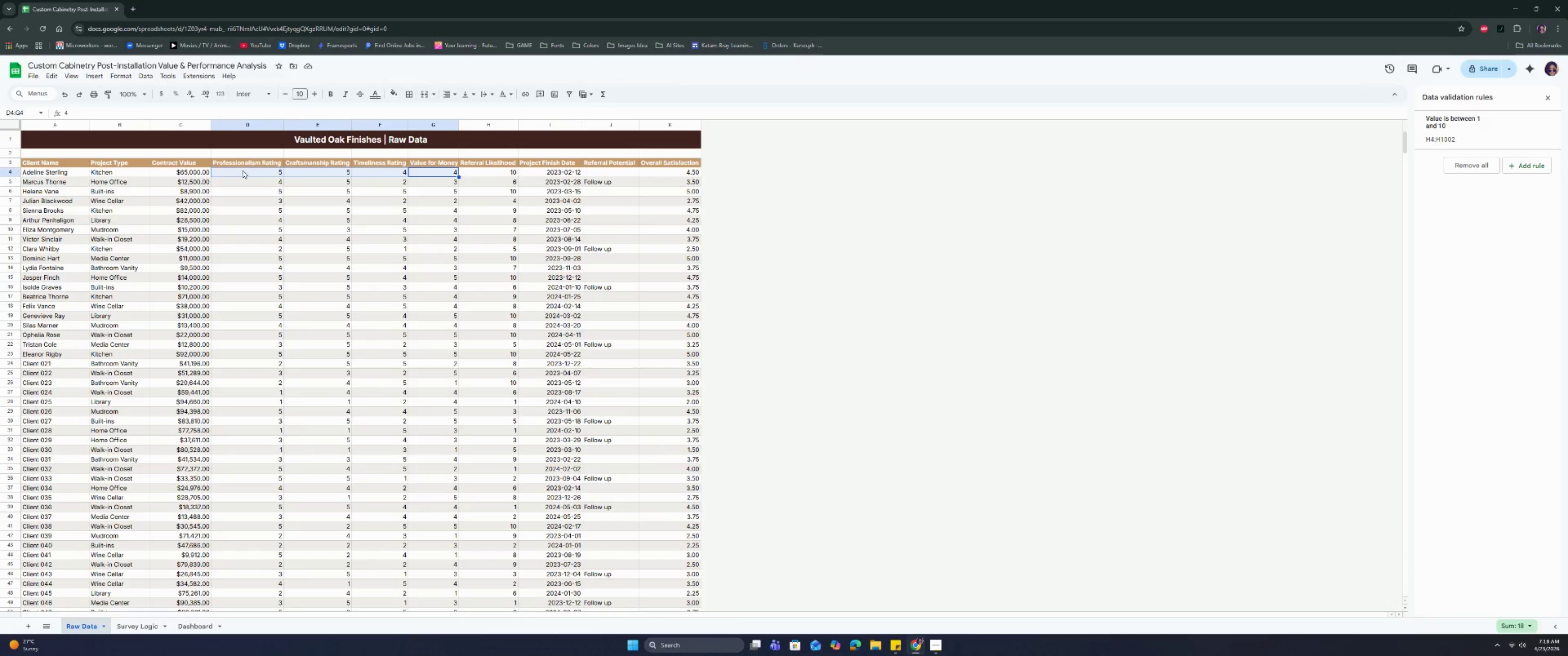 
key(Control+Shift+ArrowDown)
 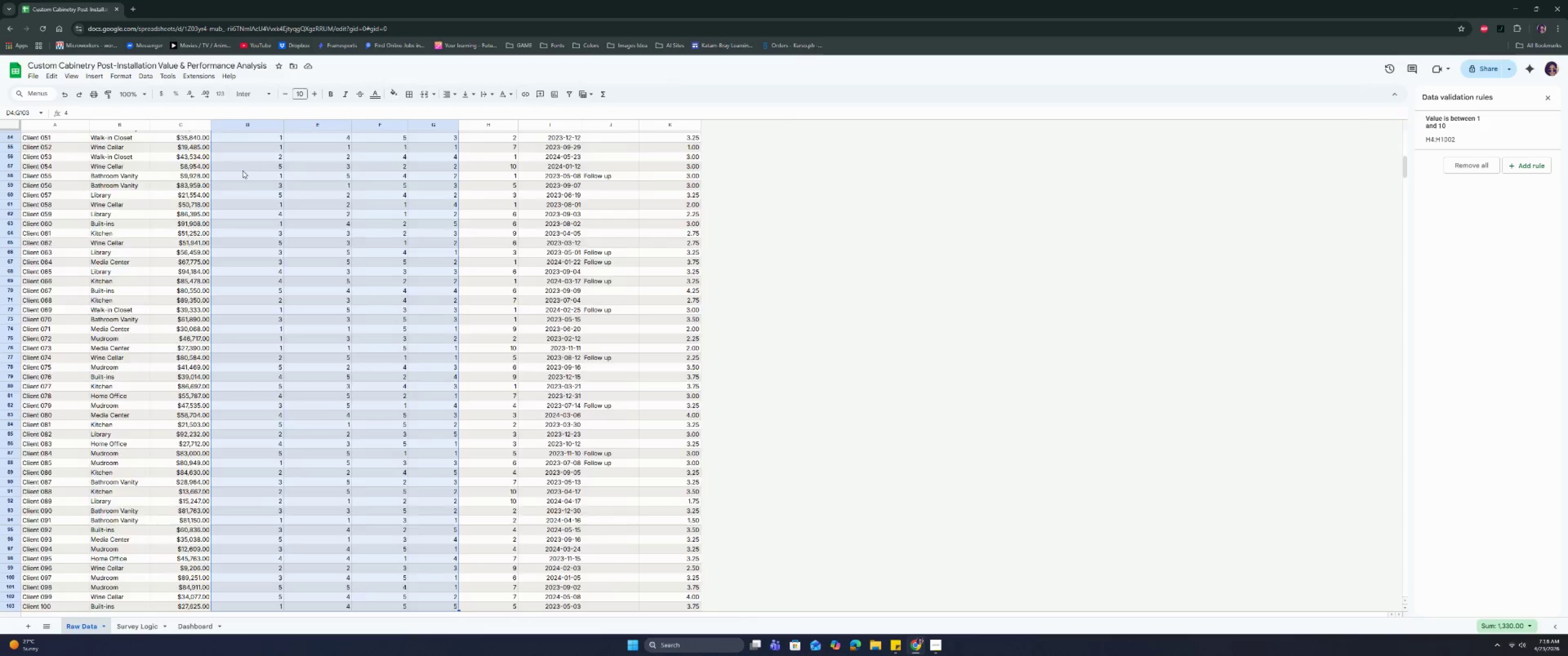 
key(Control+Shift+ArrowDown)
 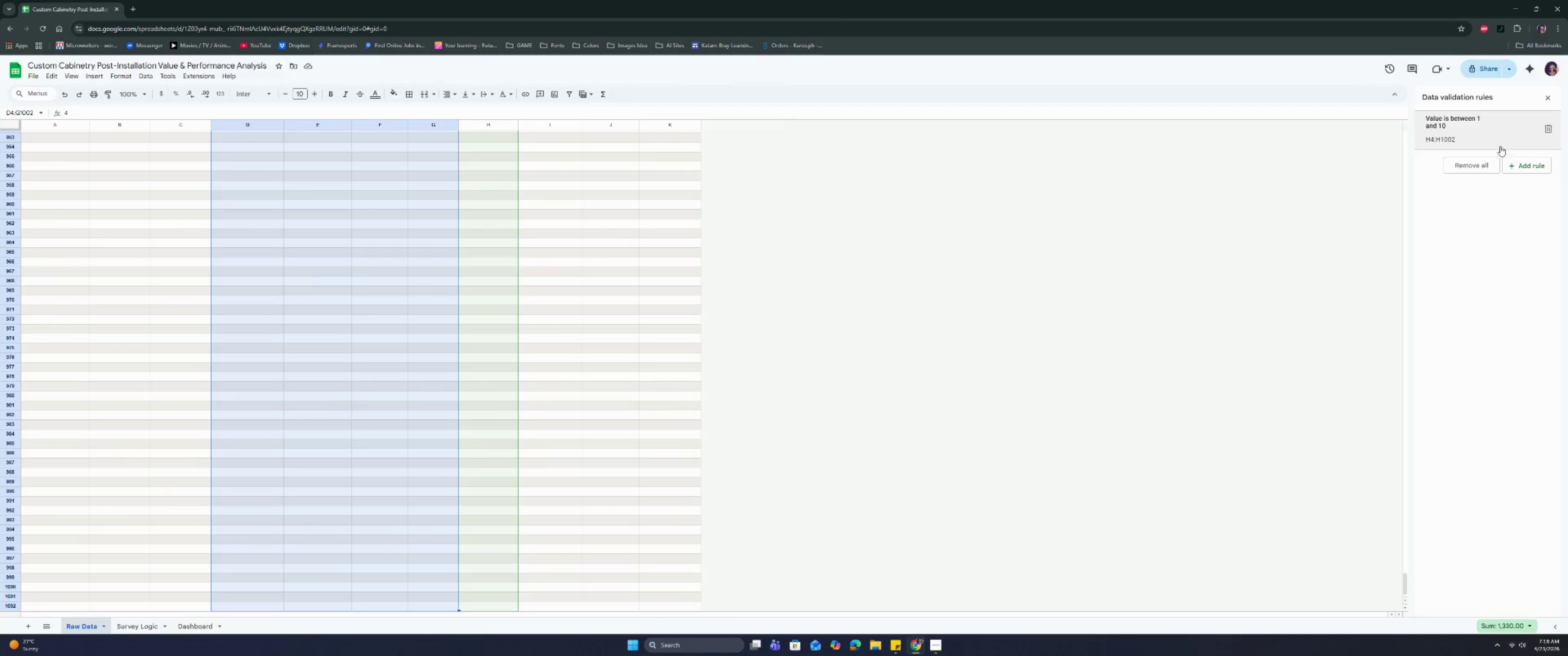 
left_click([1525, 163])
 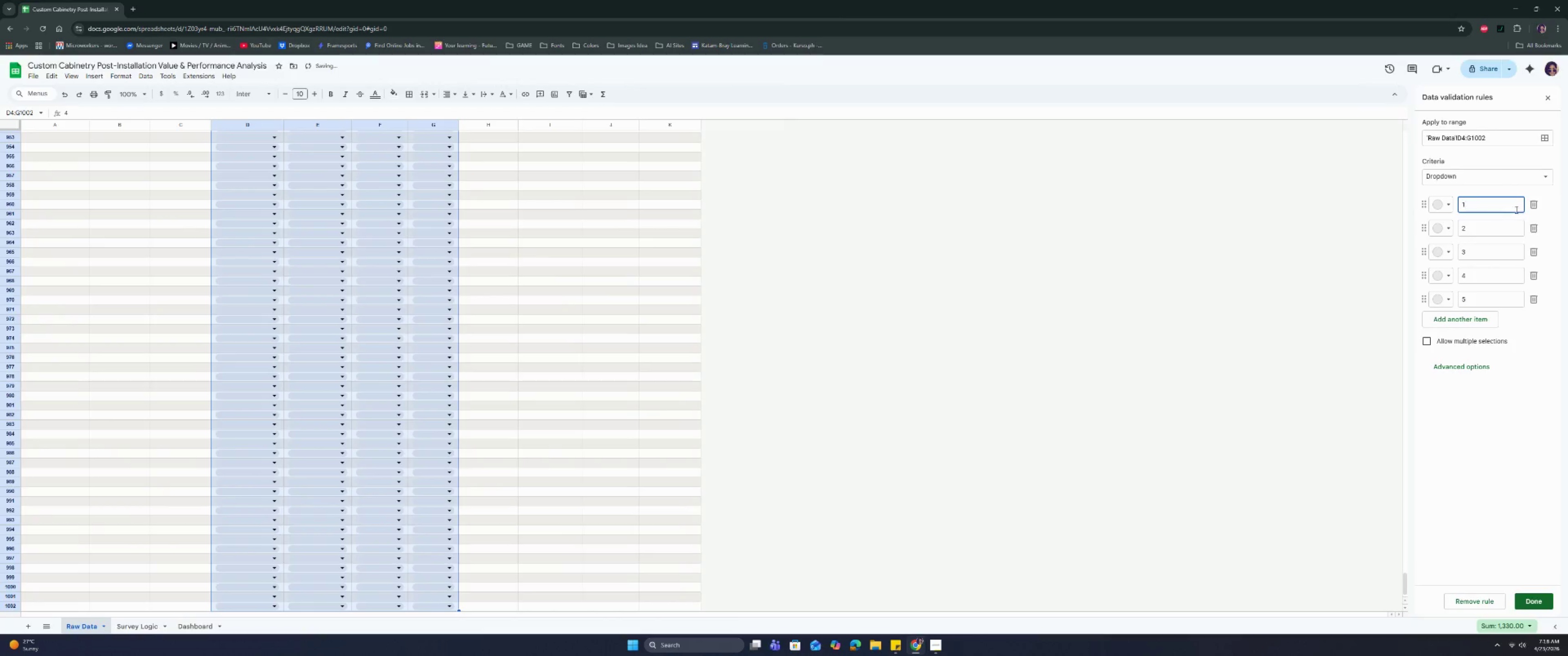 
left_click([1504, 179])
 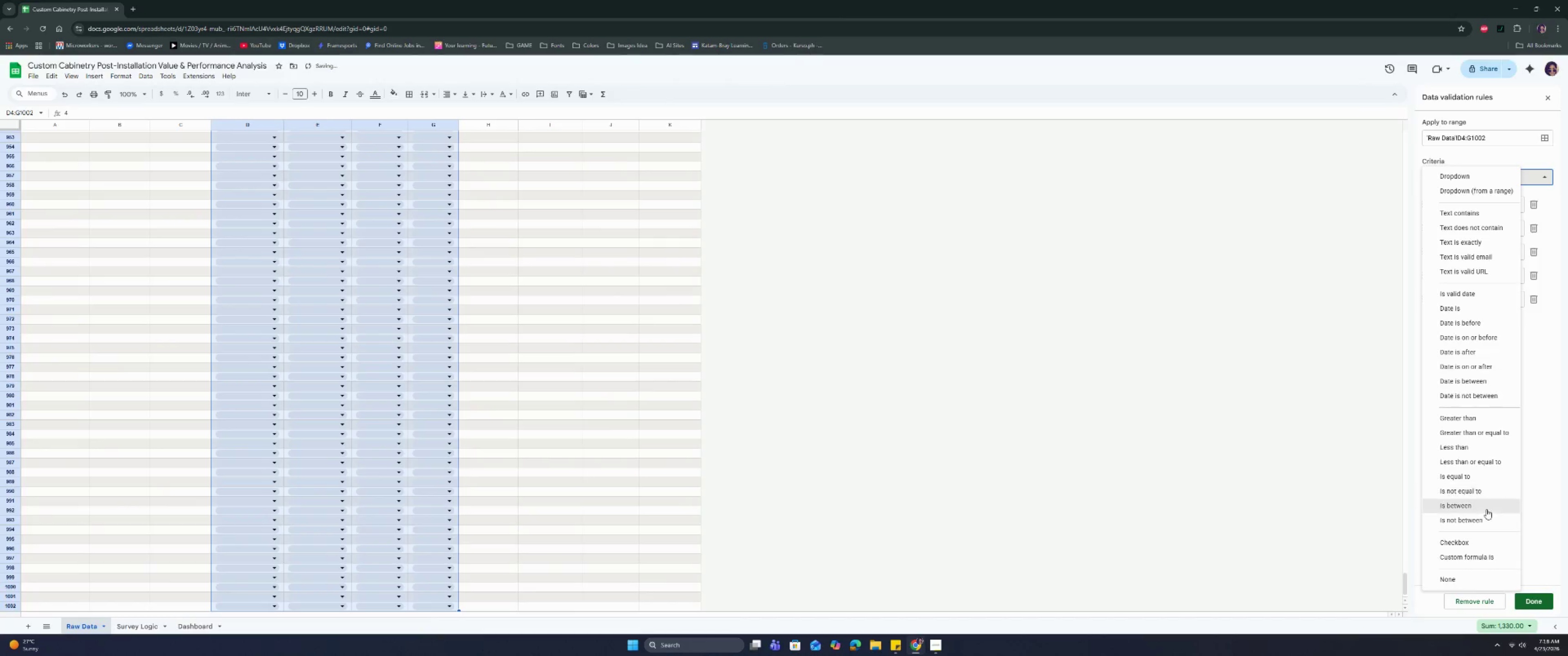 
left_click([1486, 511])
 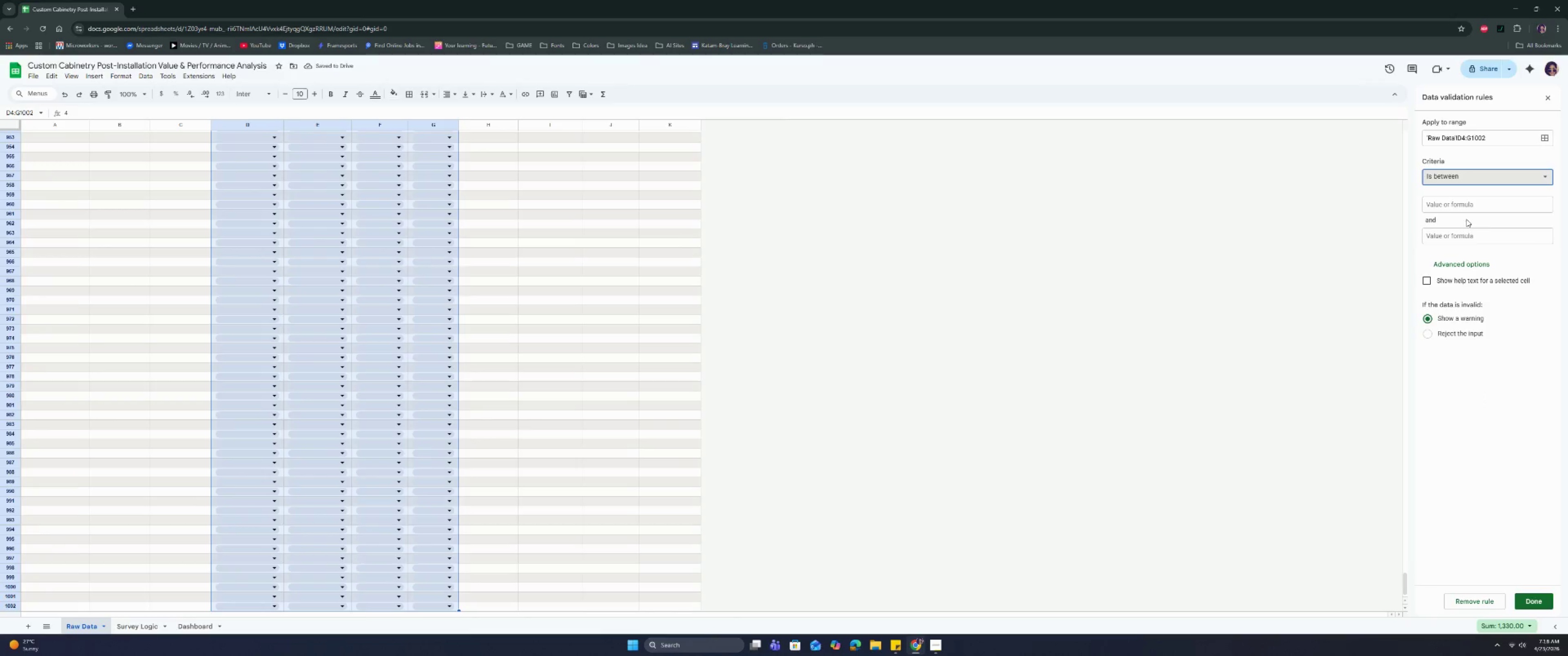 
left_click([1465, 203])
 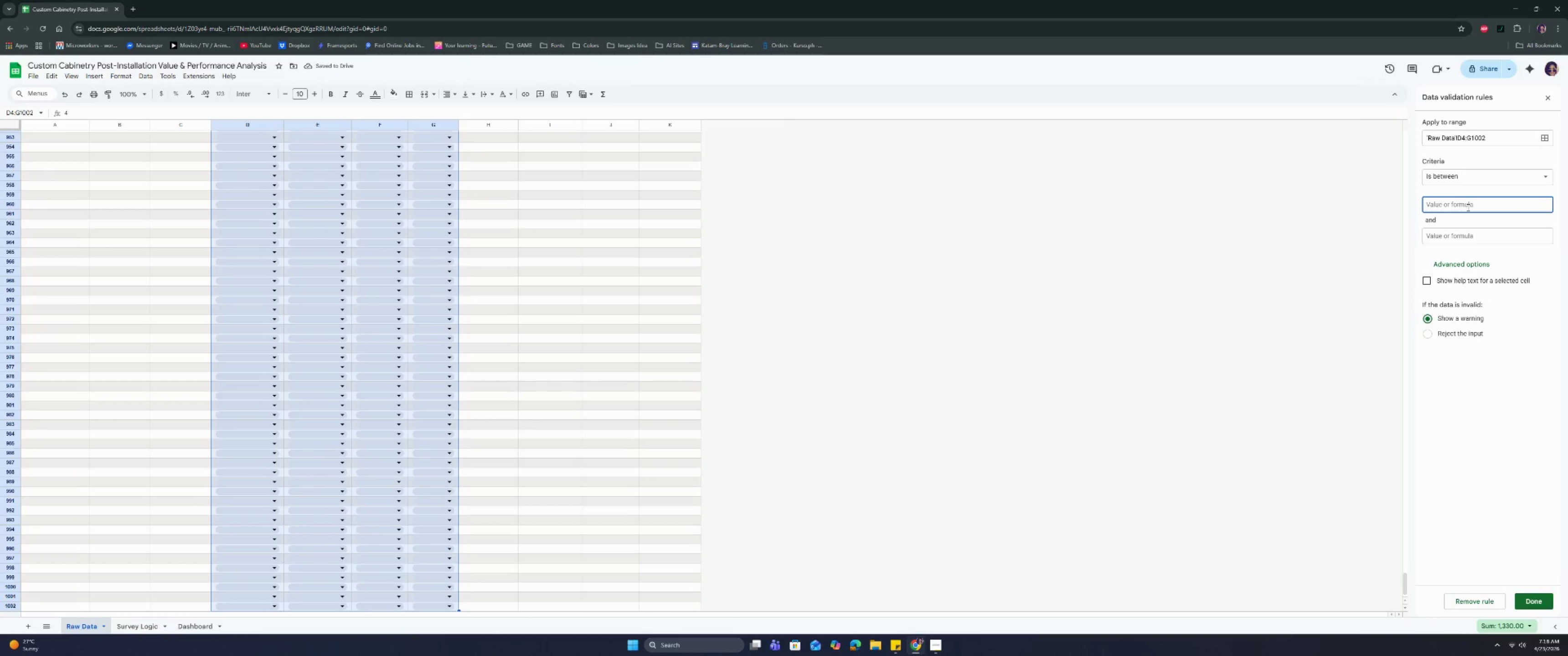 
key(1)
 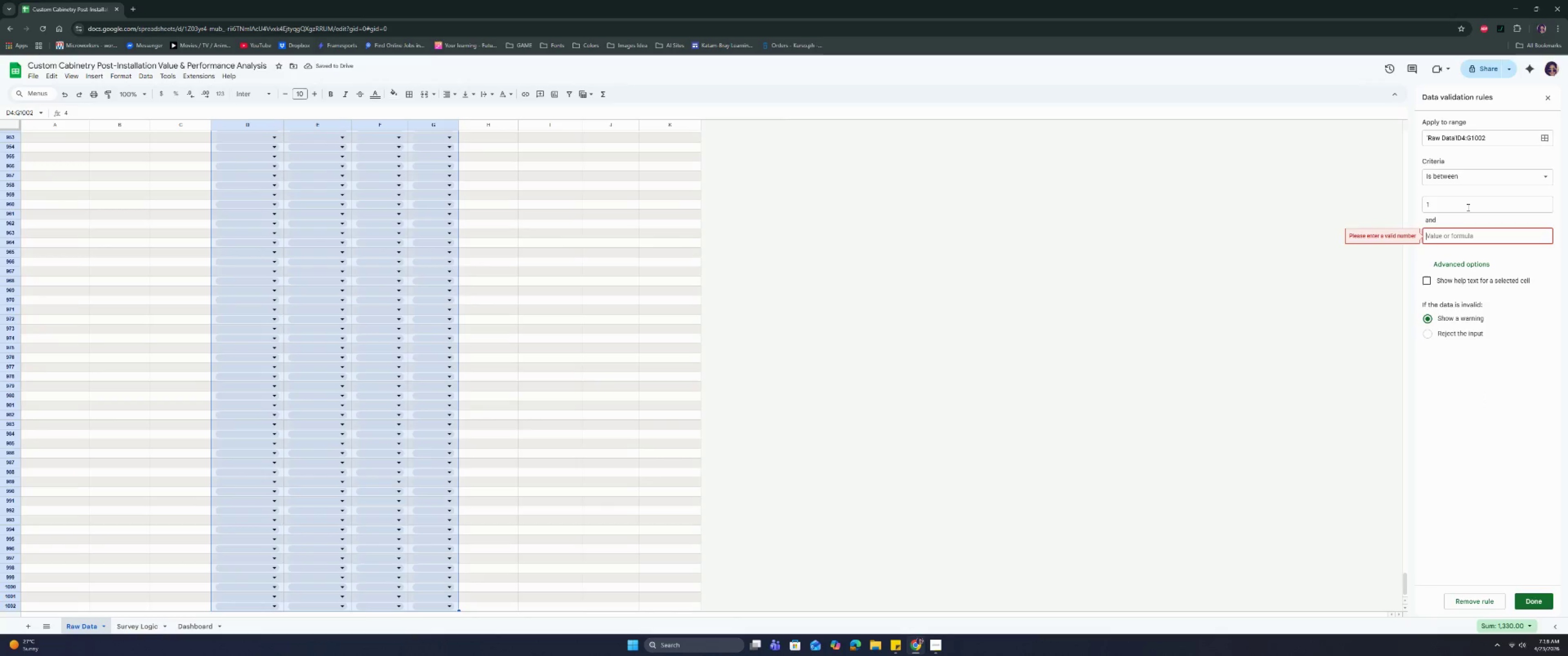 
key(Tab)
 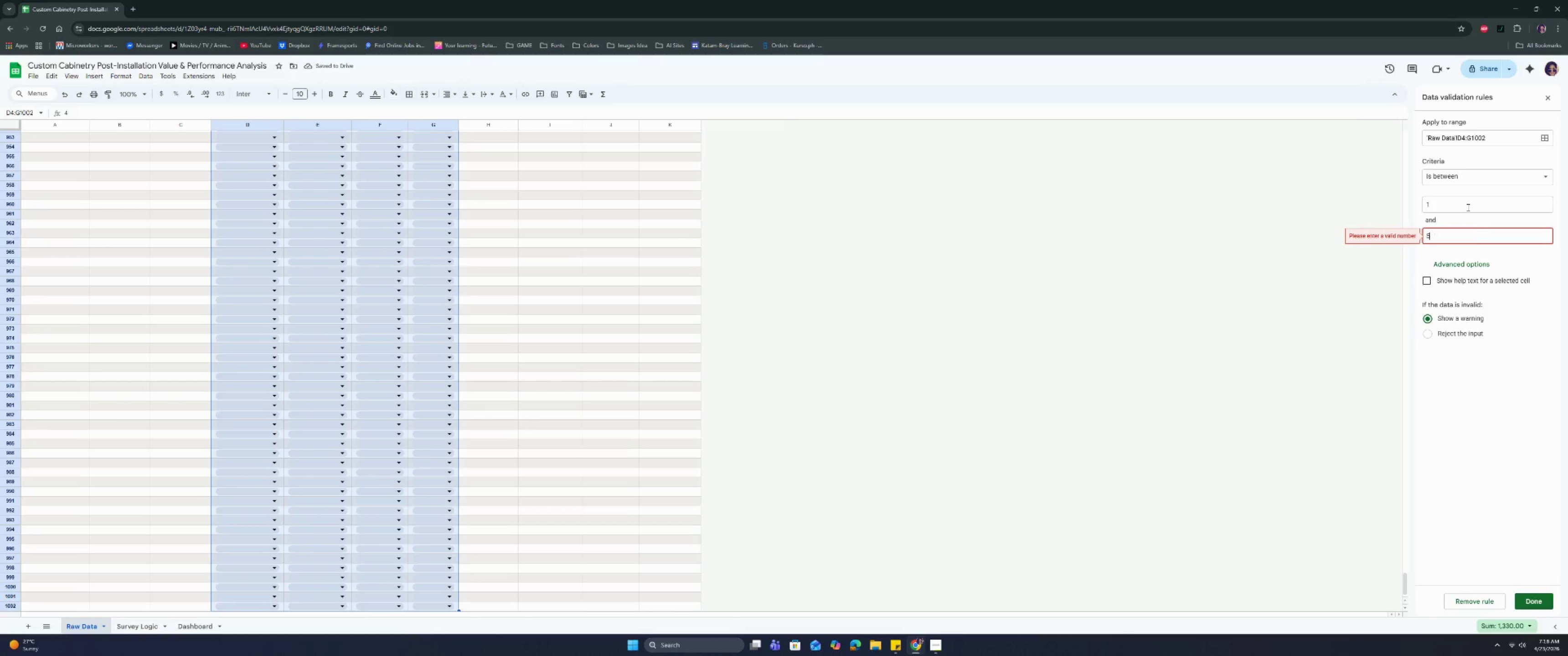 
key(5)
 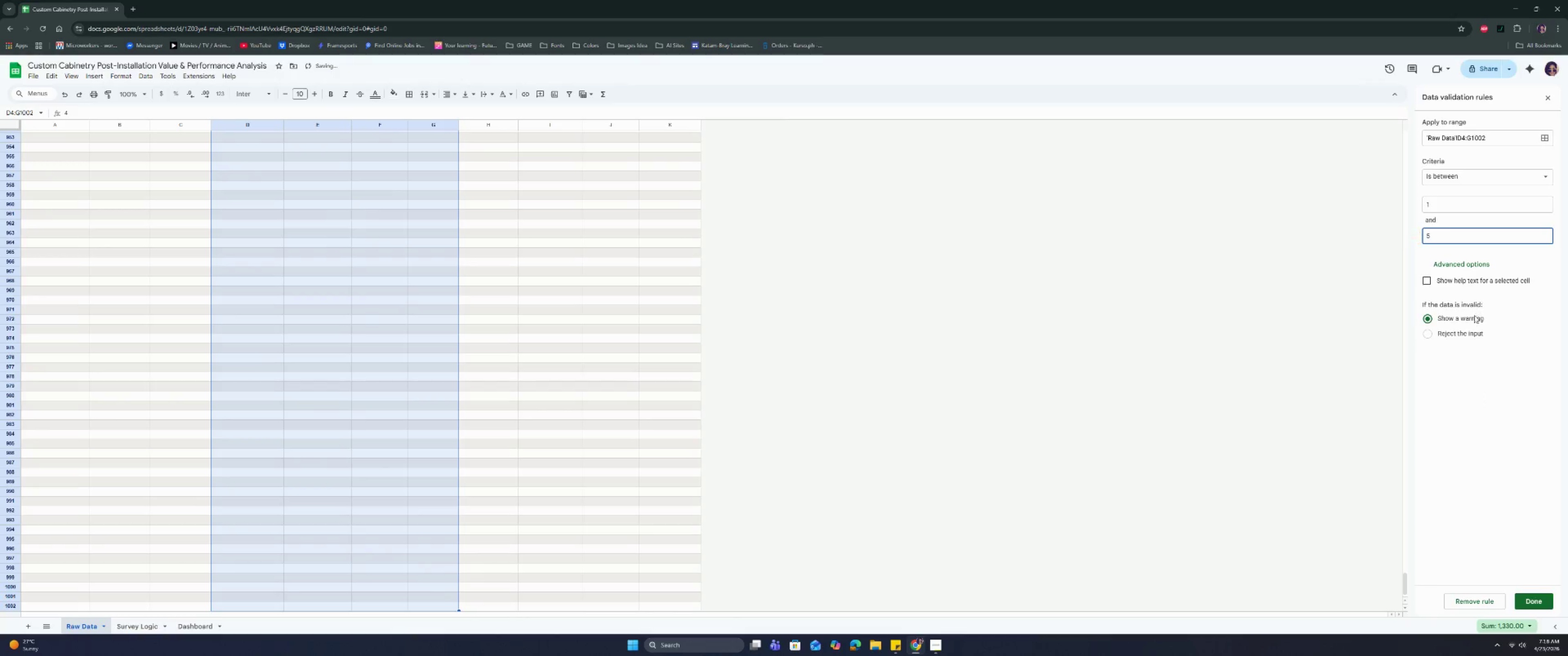 
left_click([1465, 333])
 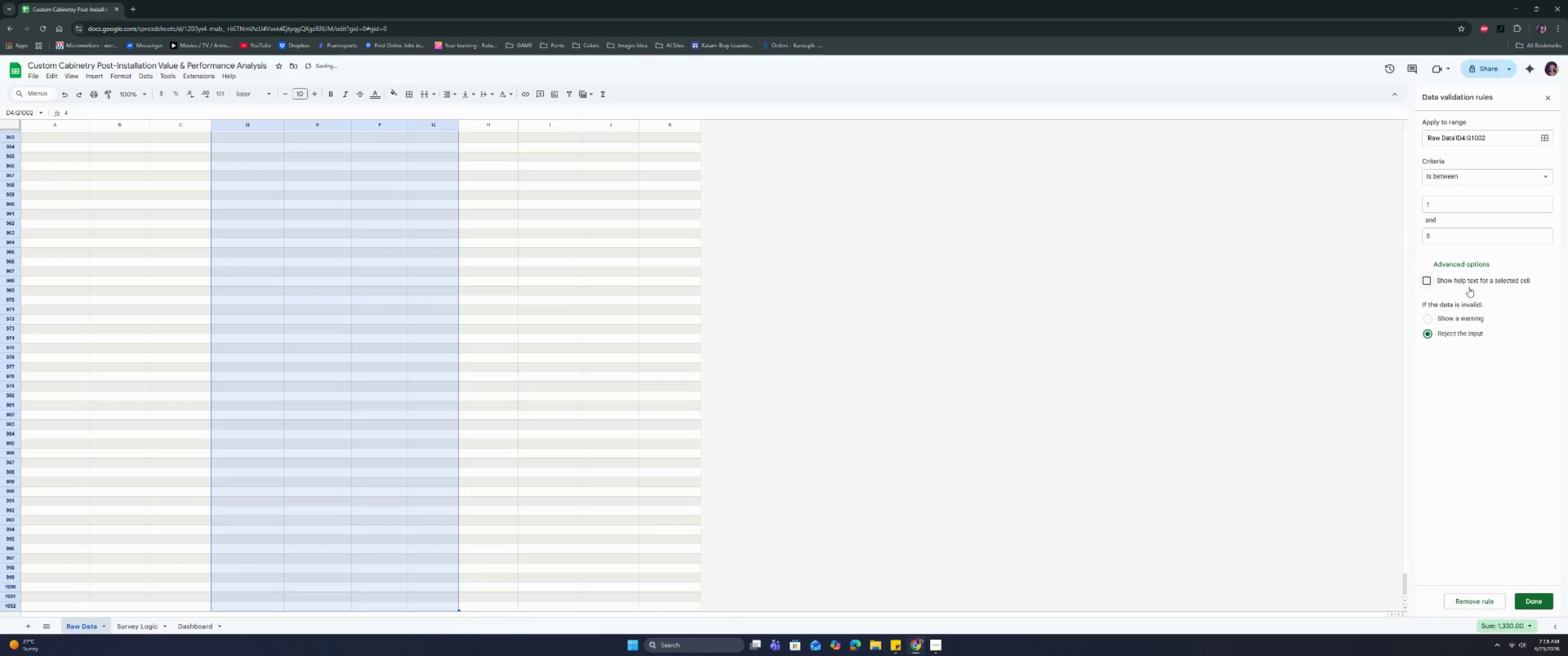 
left_click([1470, 282])
 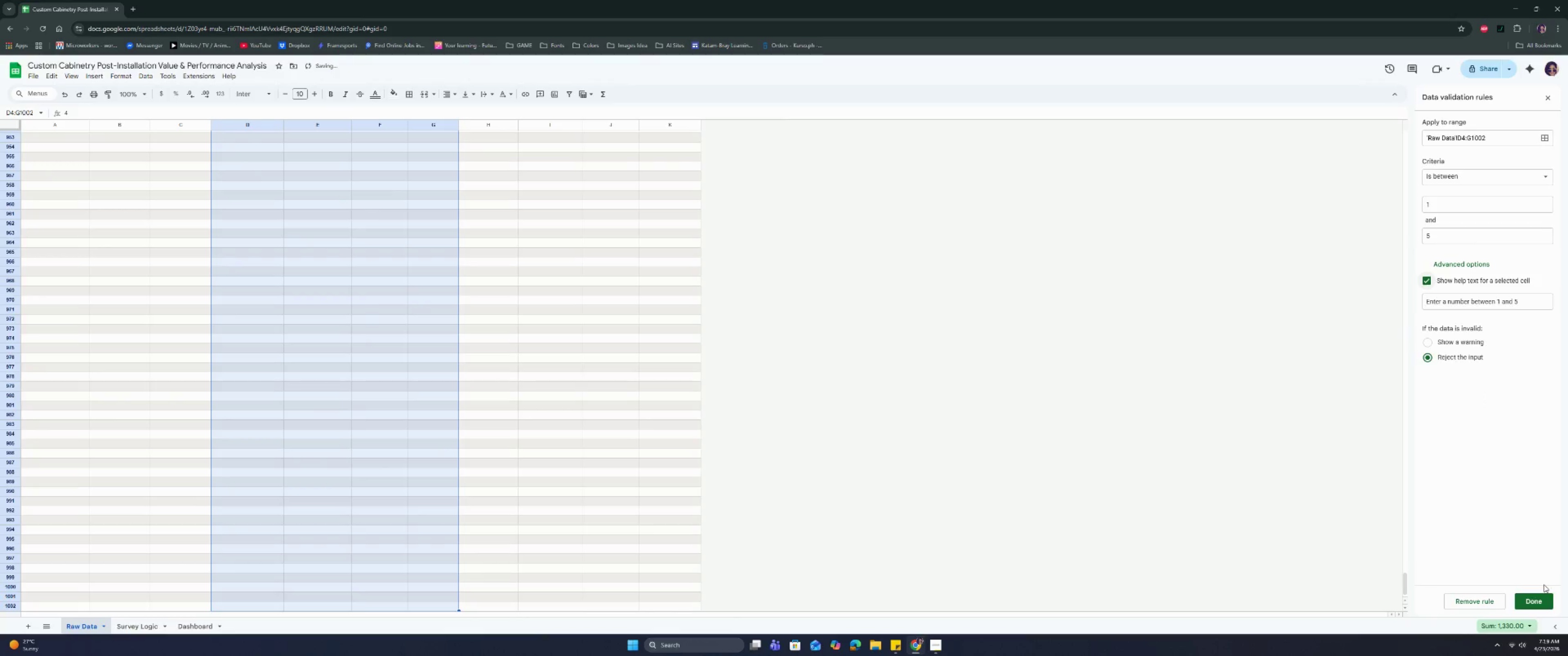 
left_click([1542, 600])
 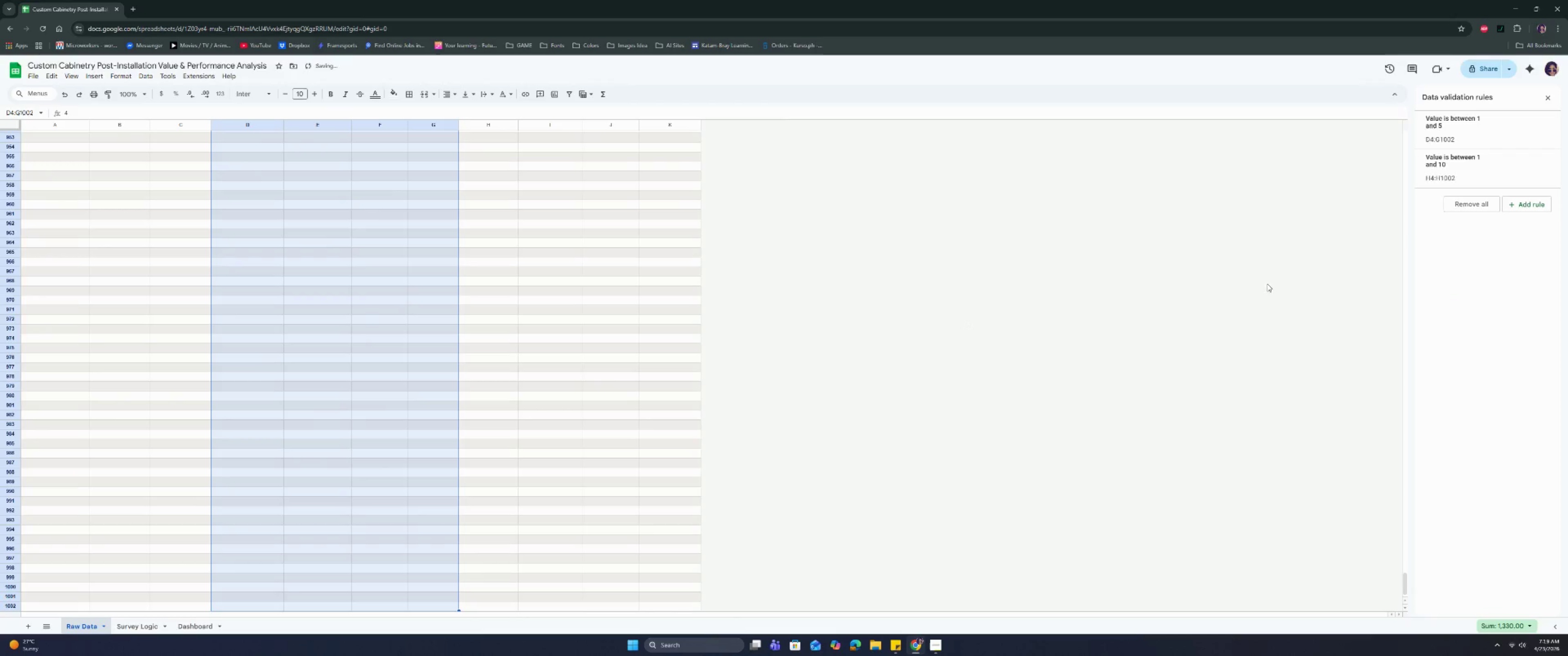 
left_click([331, 307])
 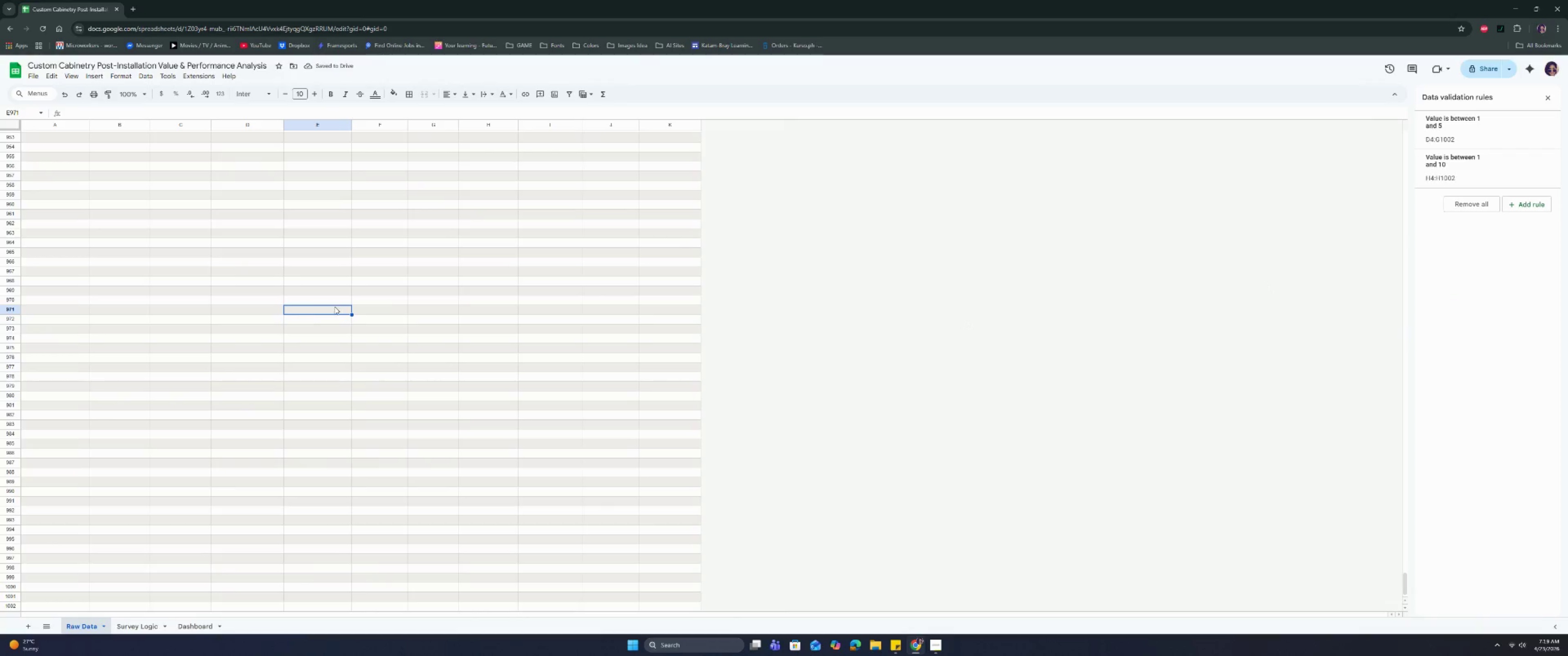 
key(D)
 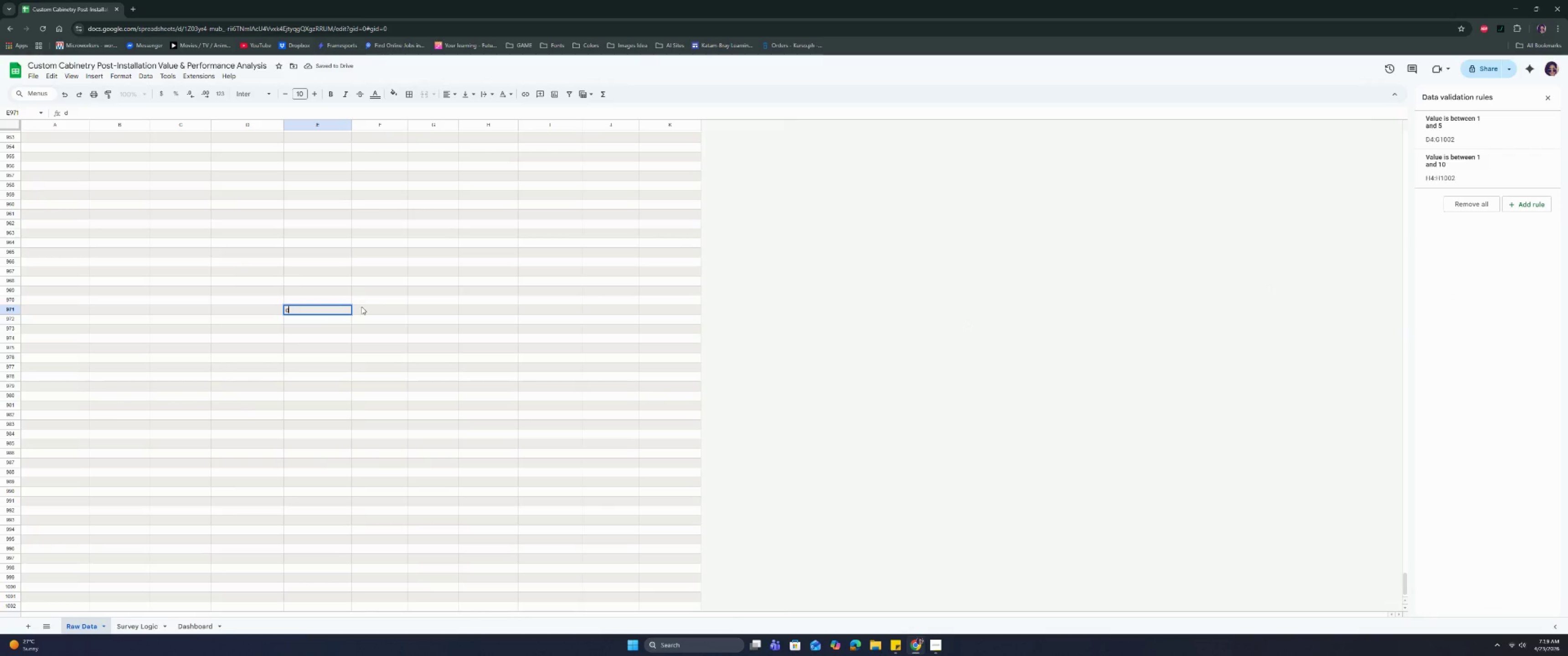 
left_click([381, 302])
 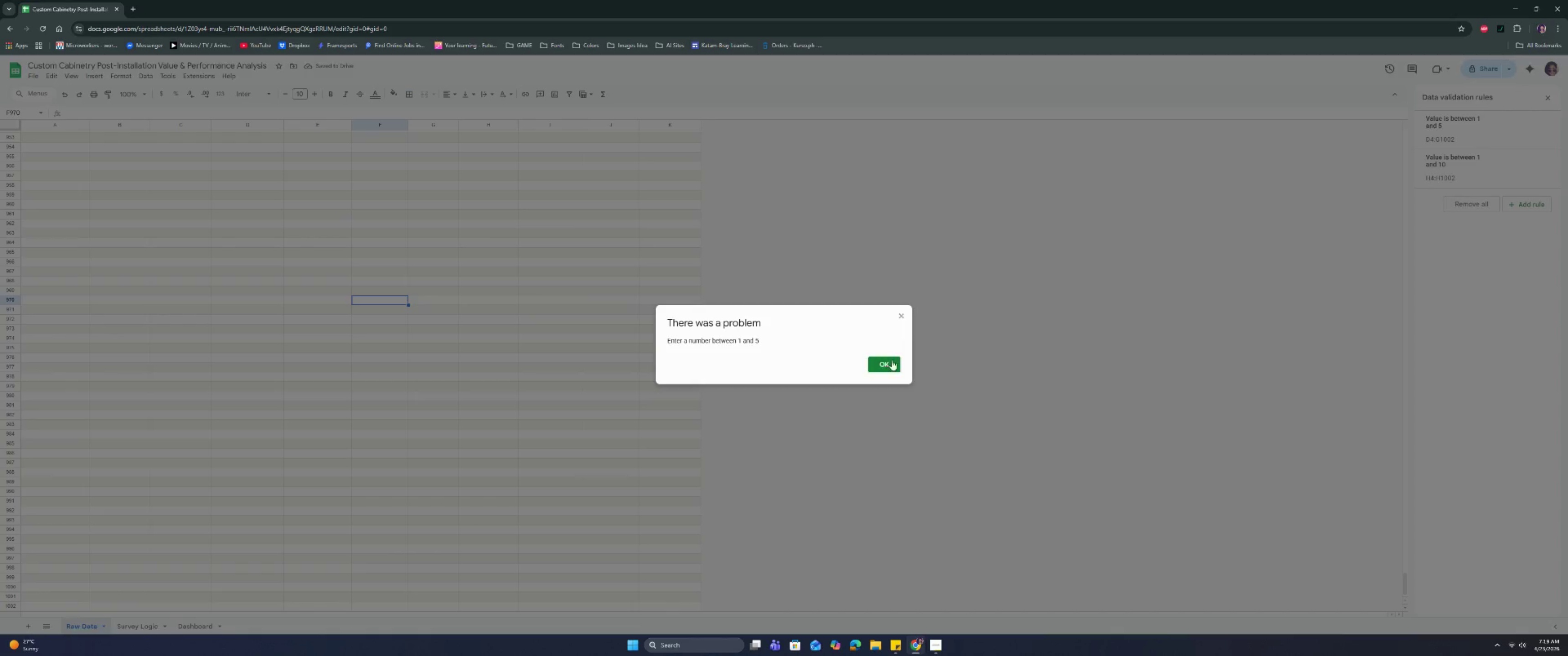 
left_click([891, 365])
 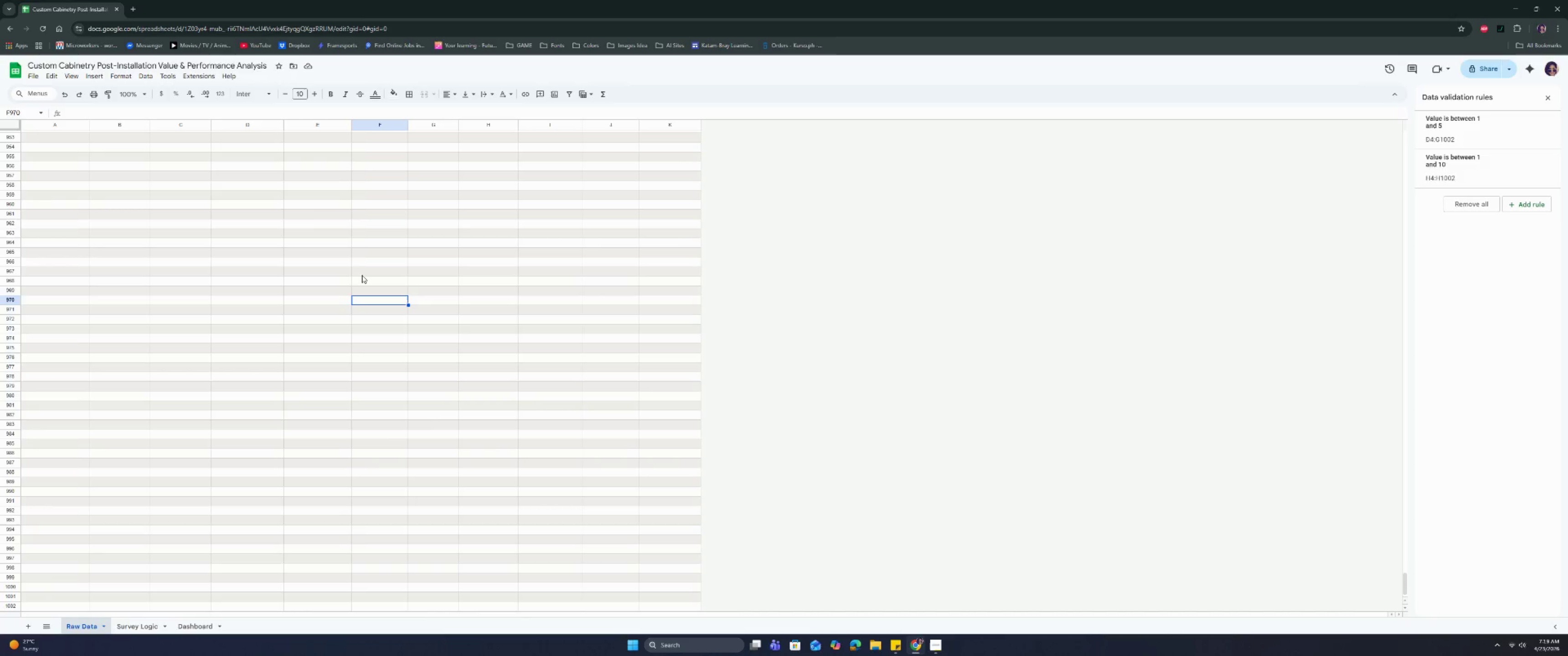 
left_click([356, 272])
 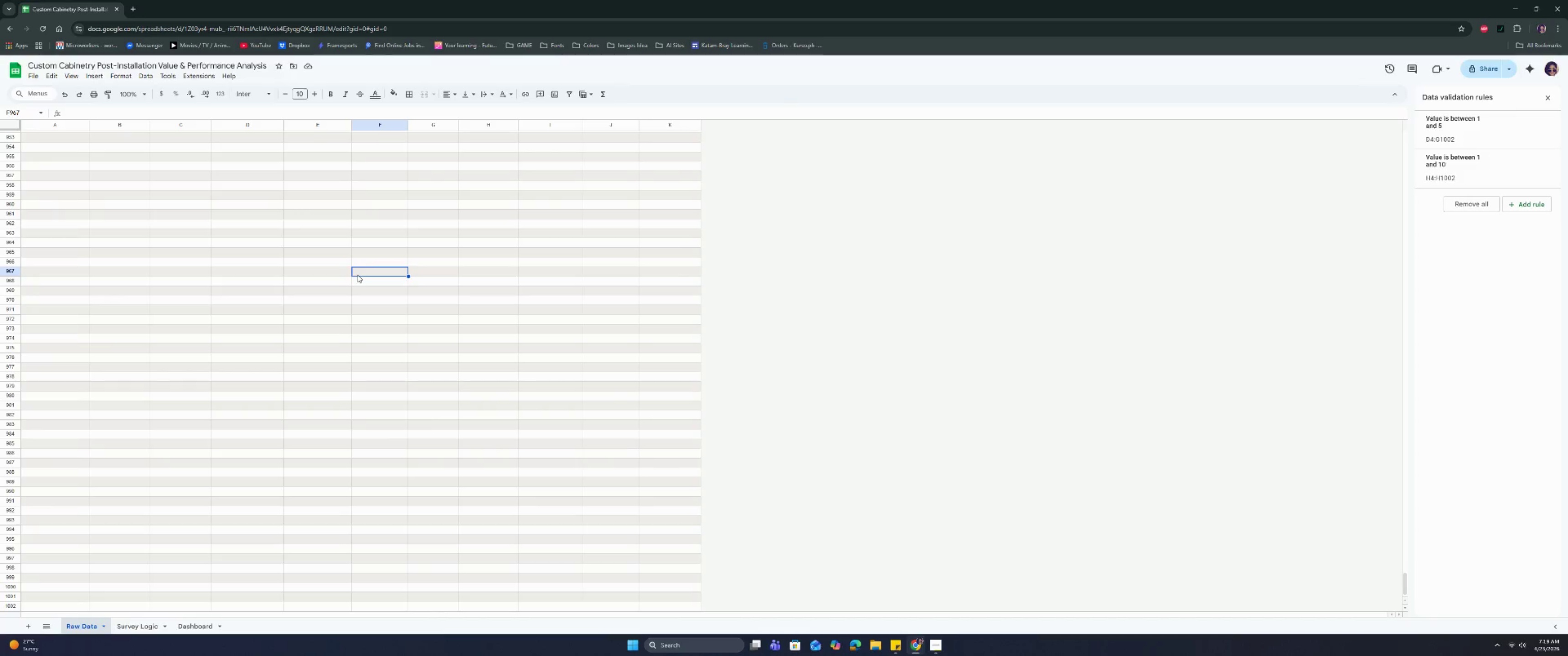 
type(qw)
 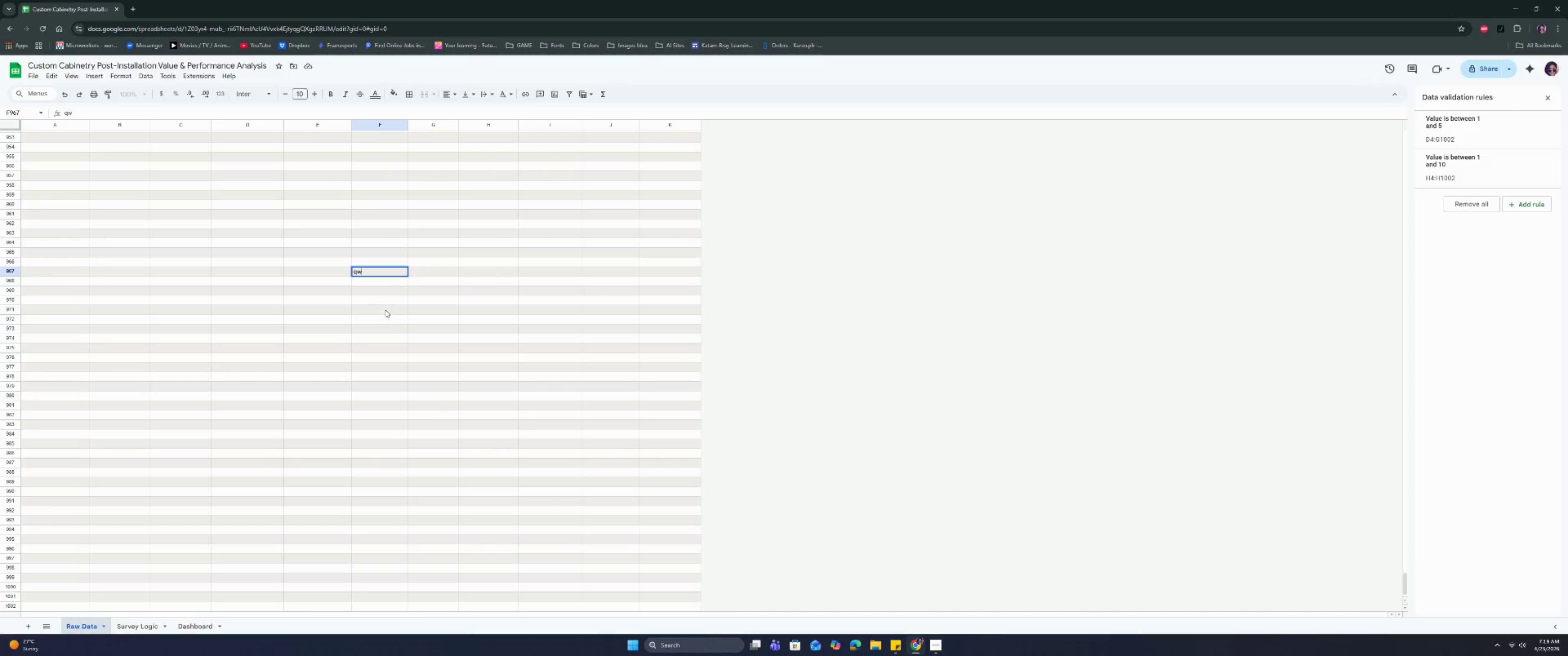 
left_click([387, 324])
 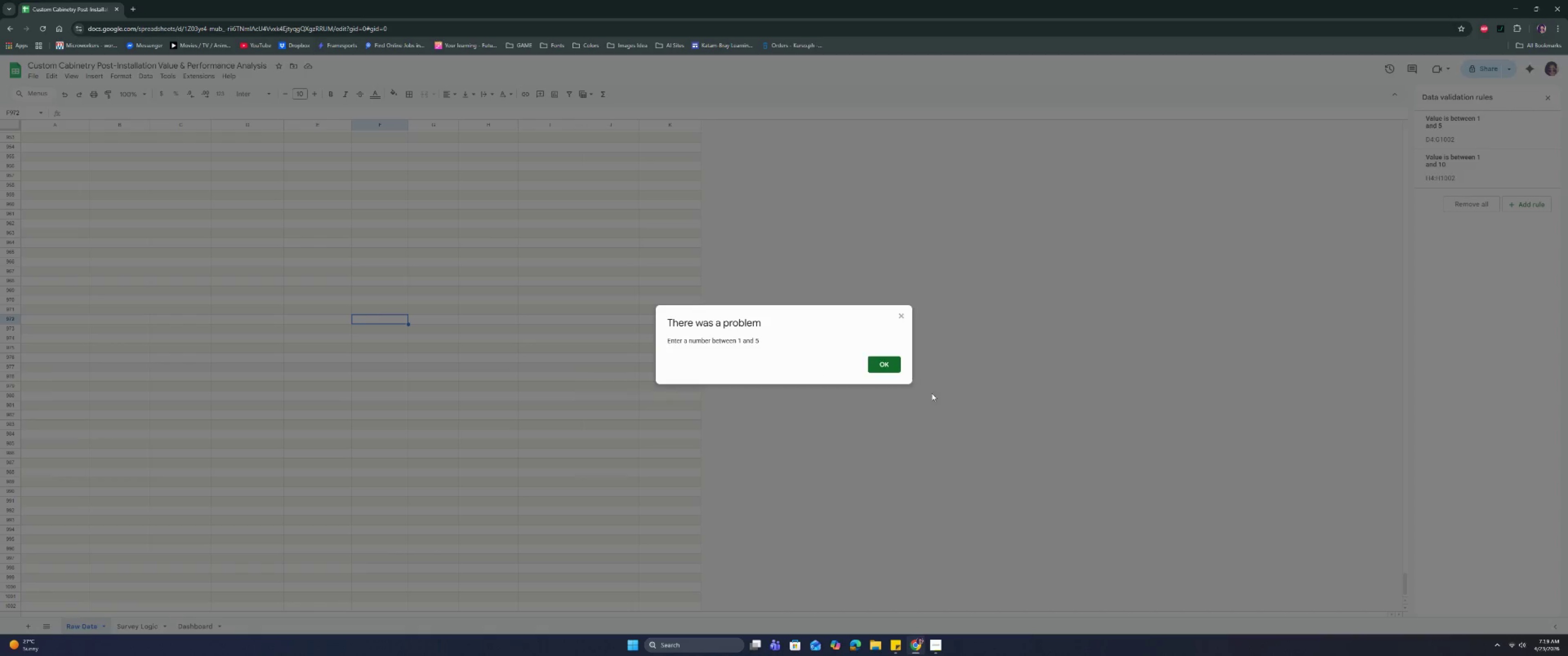 
left_click([897, 369])
 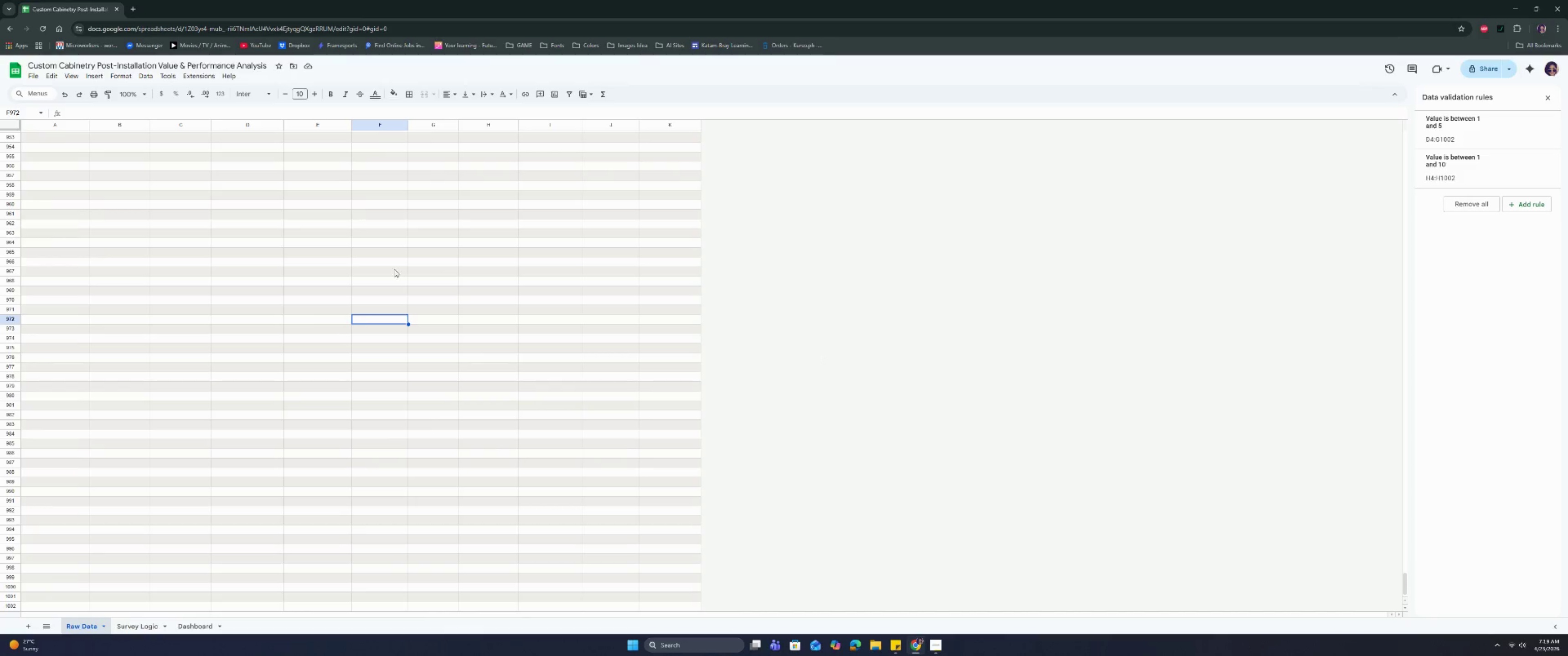 
key(1)
 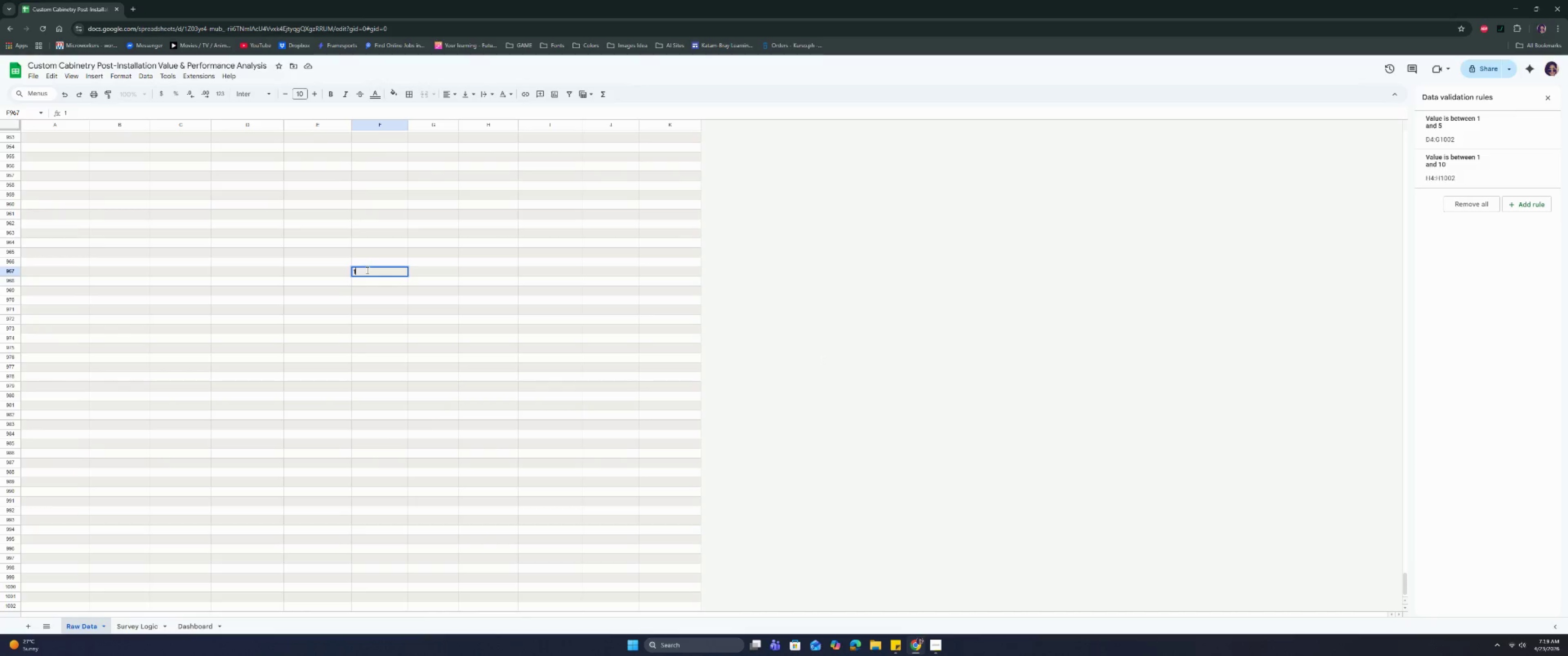 
type(00)
 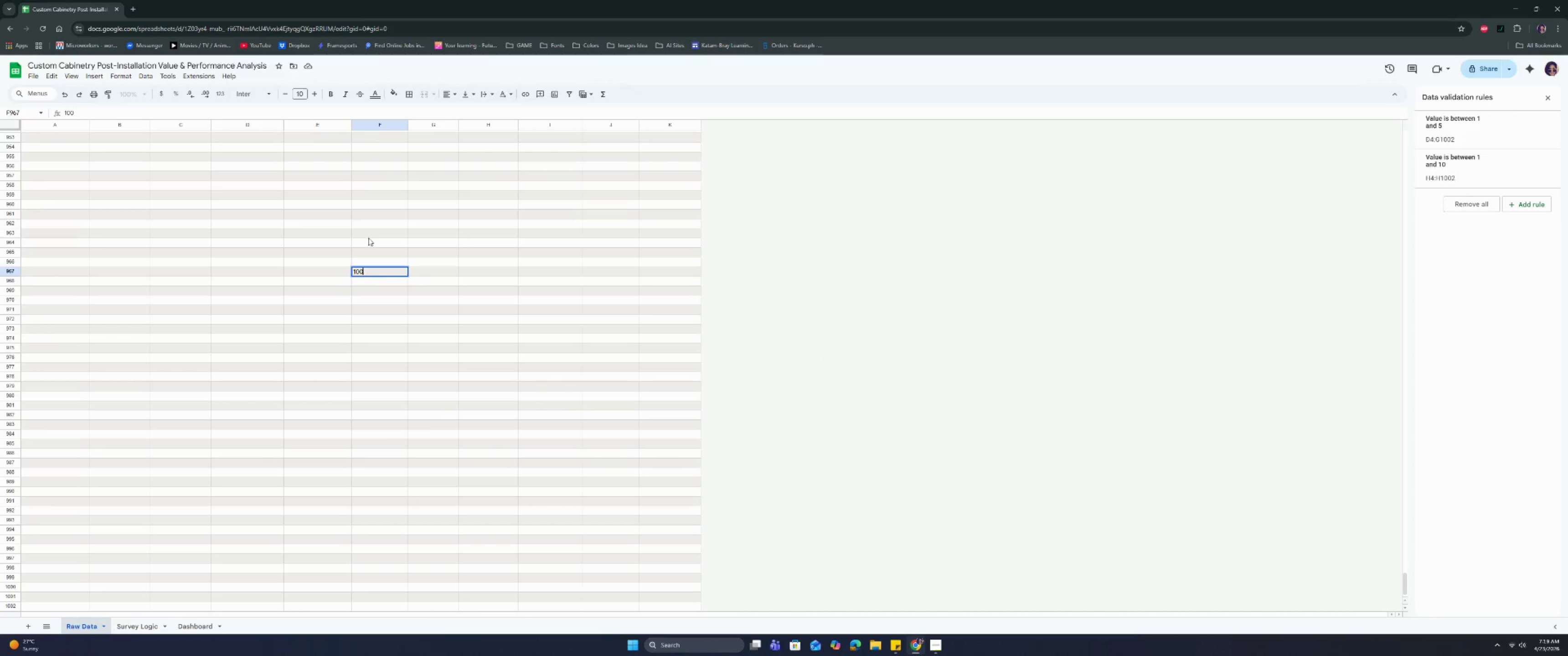 
key(Enter)
 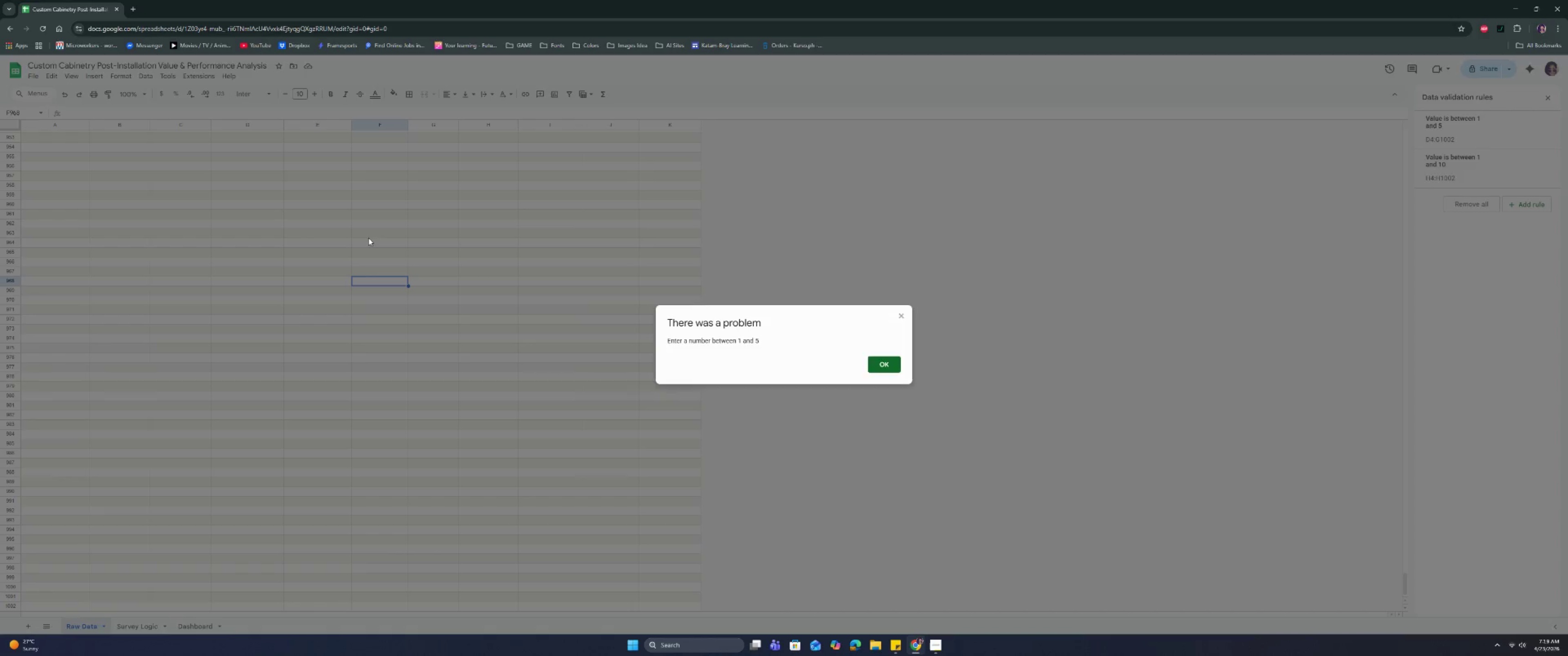 
key(Enter)
 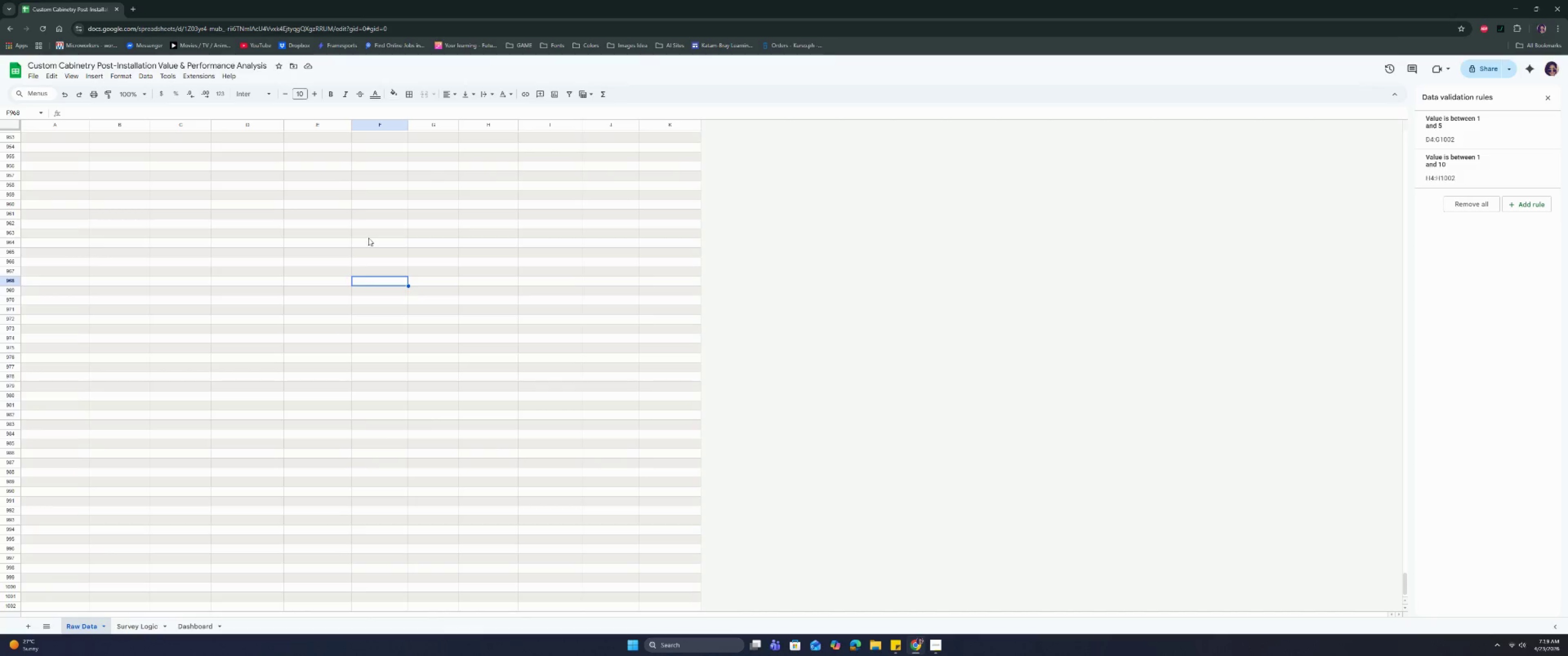 
left_click([368, 238])
 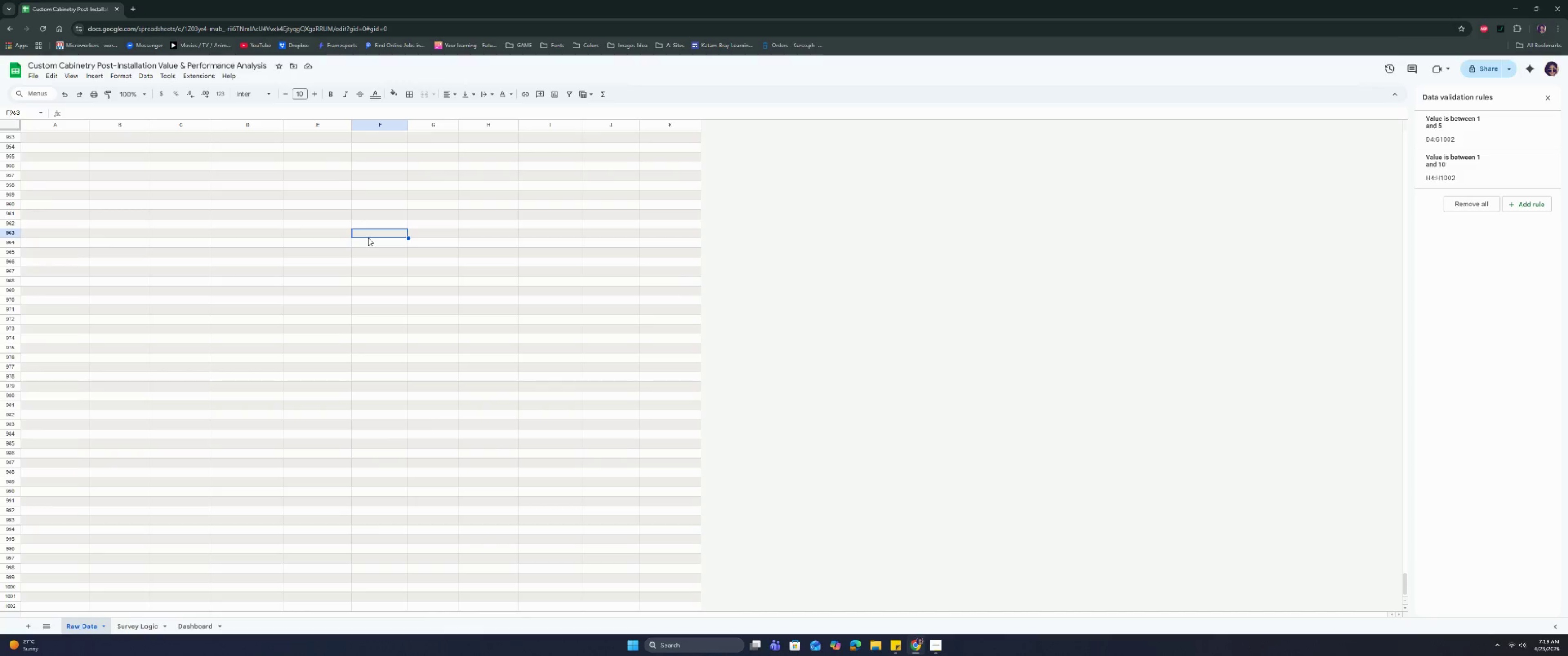 
key(Control+ArrowUp)
 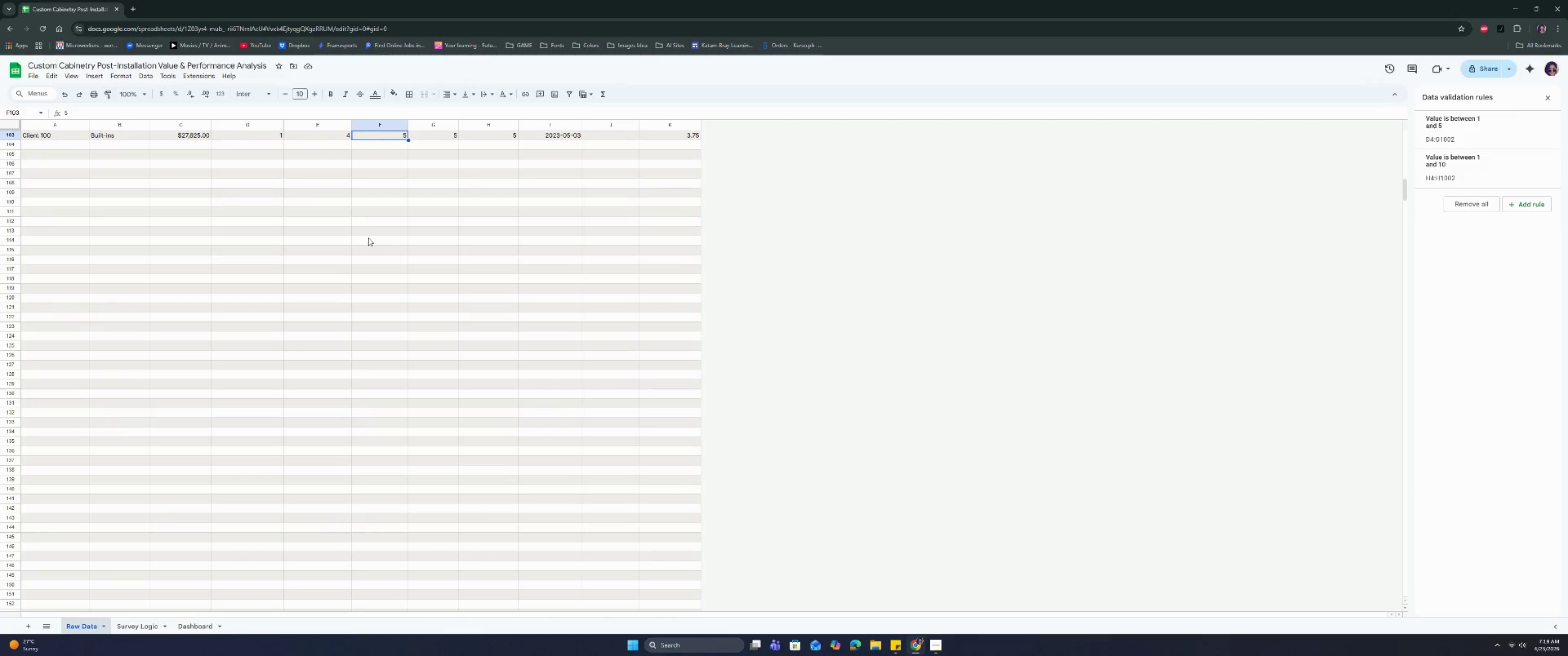 
scroll: coordinate [367, 223], scroll_direction: up, amount: 23.0
 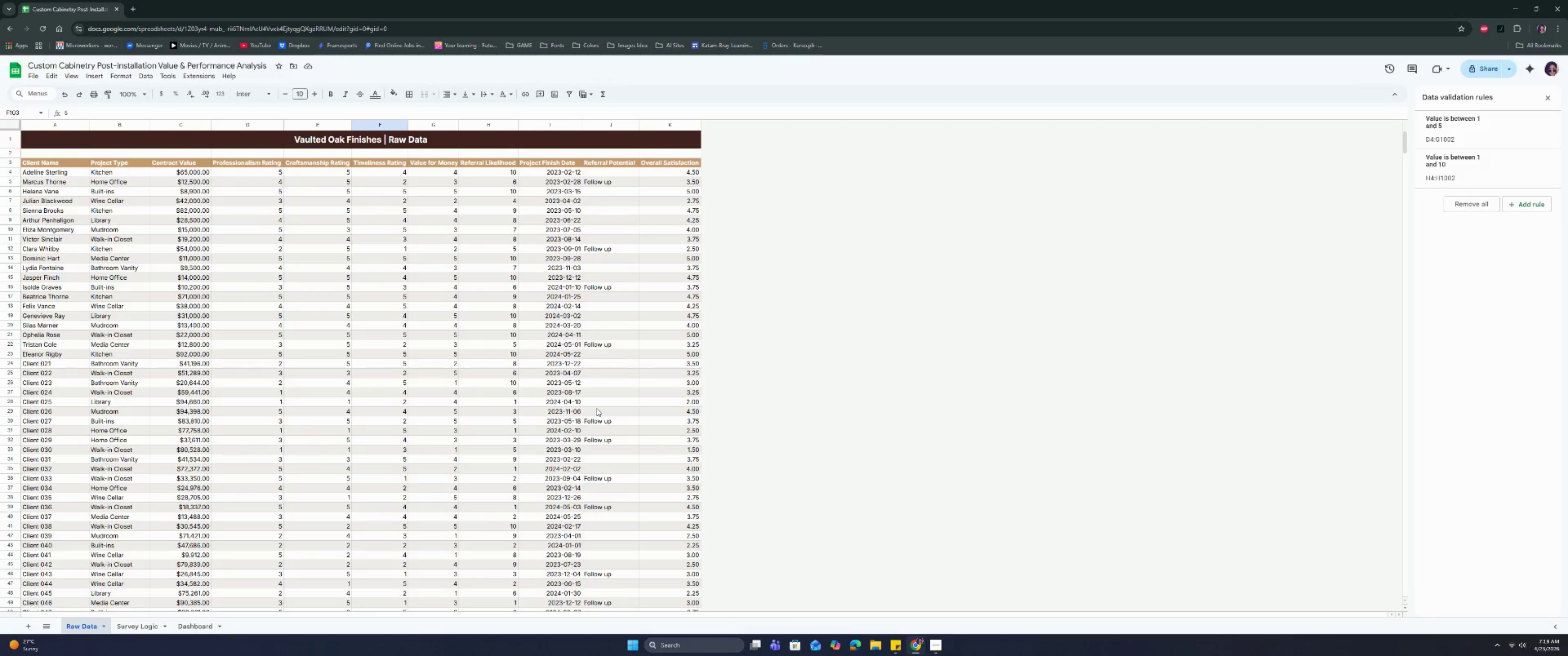 
wait(11.01)
 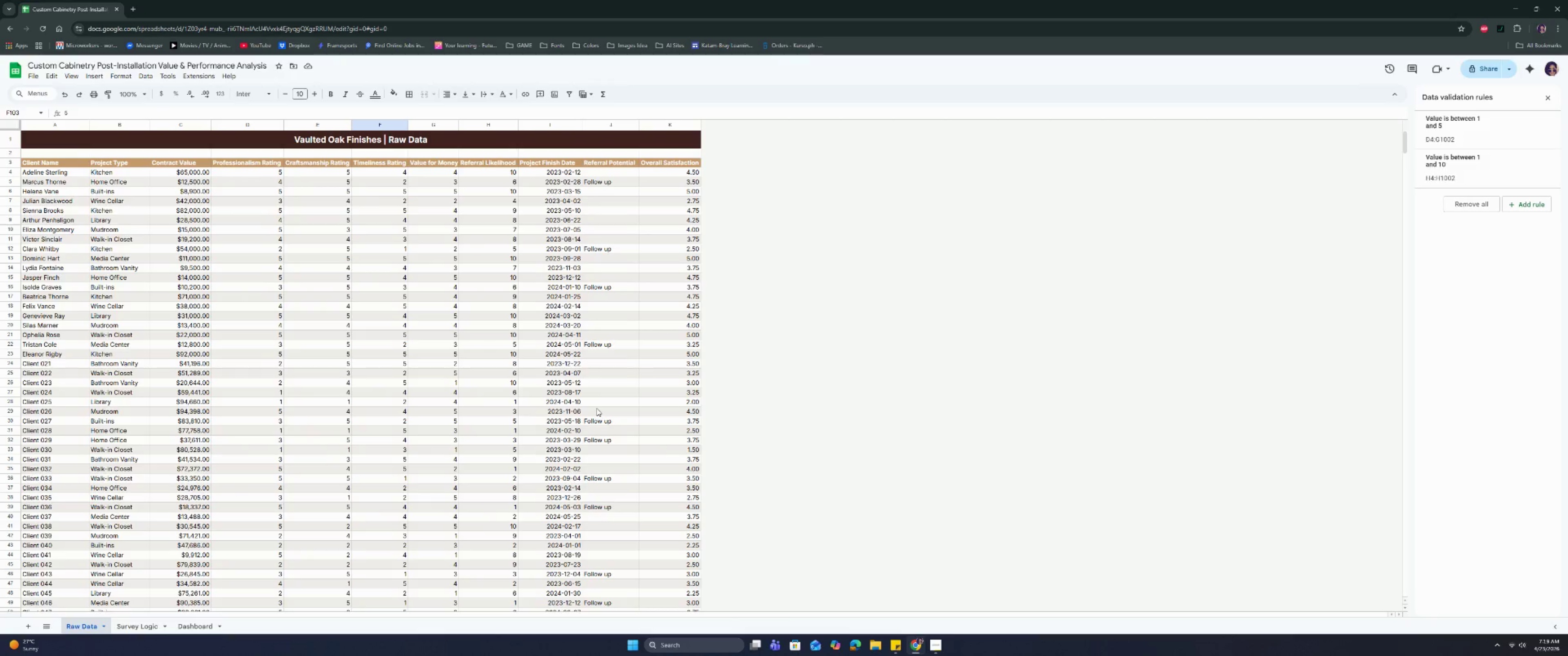 
left_click([620, 170])
 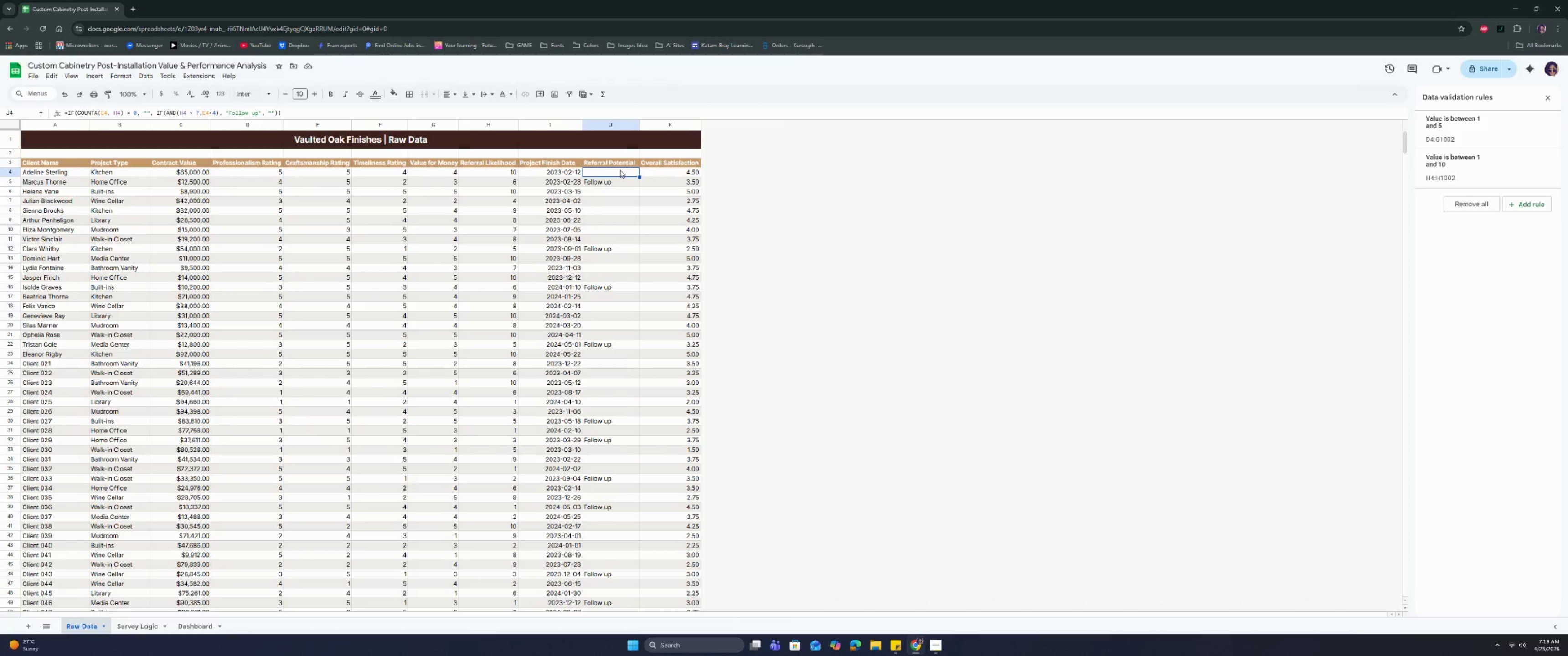 
key(Control+Shift+ArrowDown)
 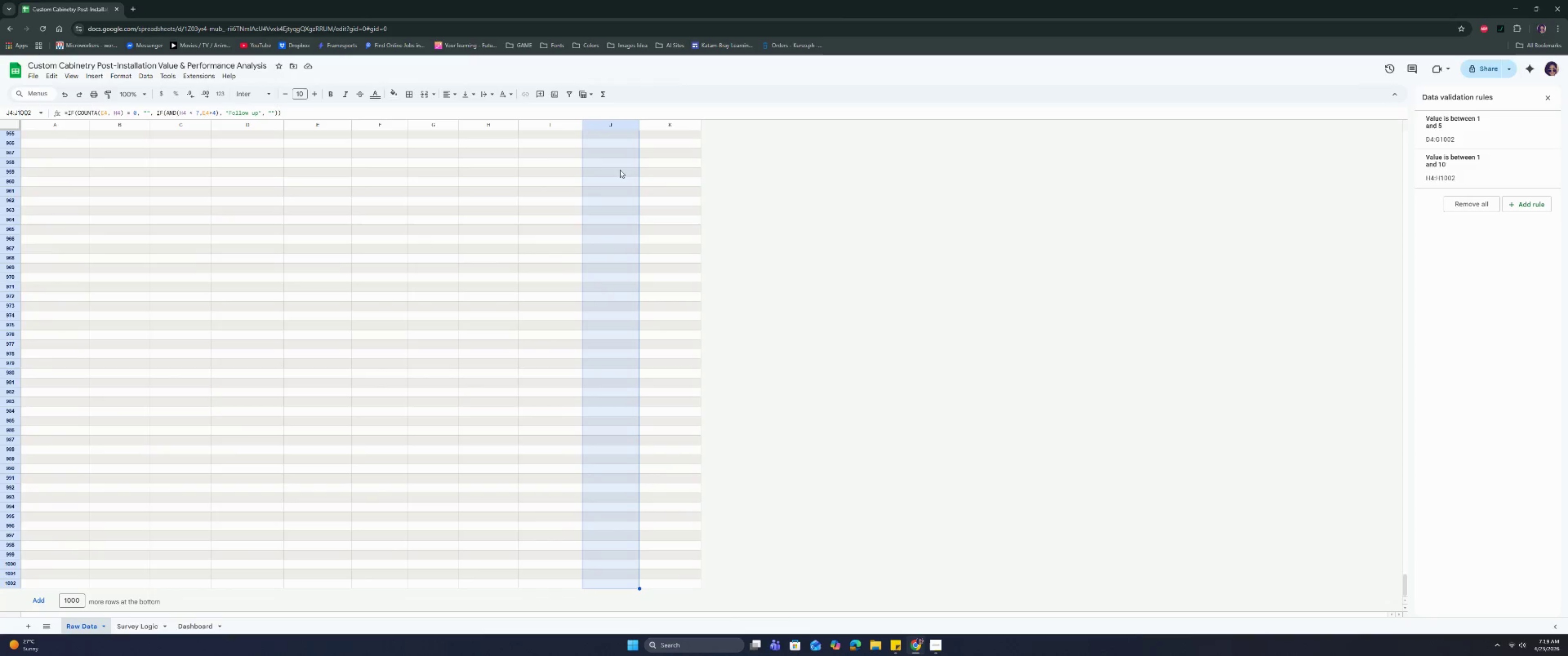 
key(Control+Shift+ArrowDown)
 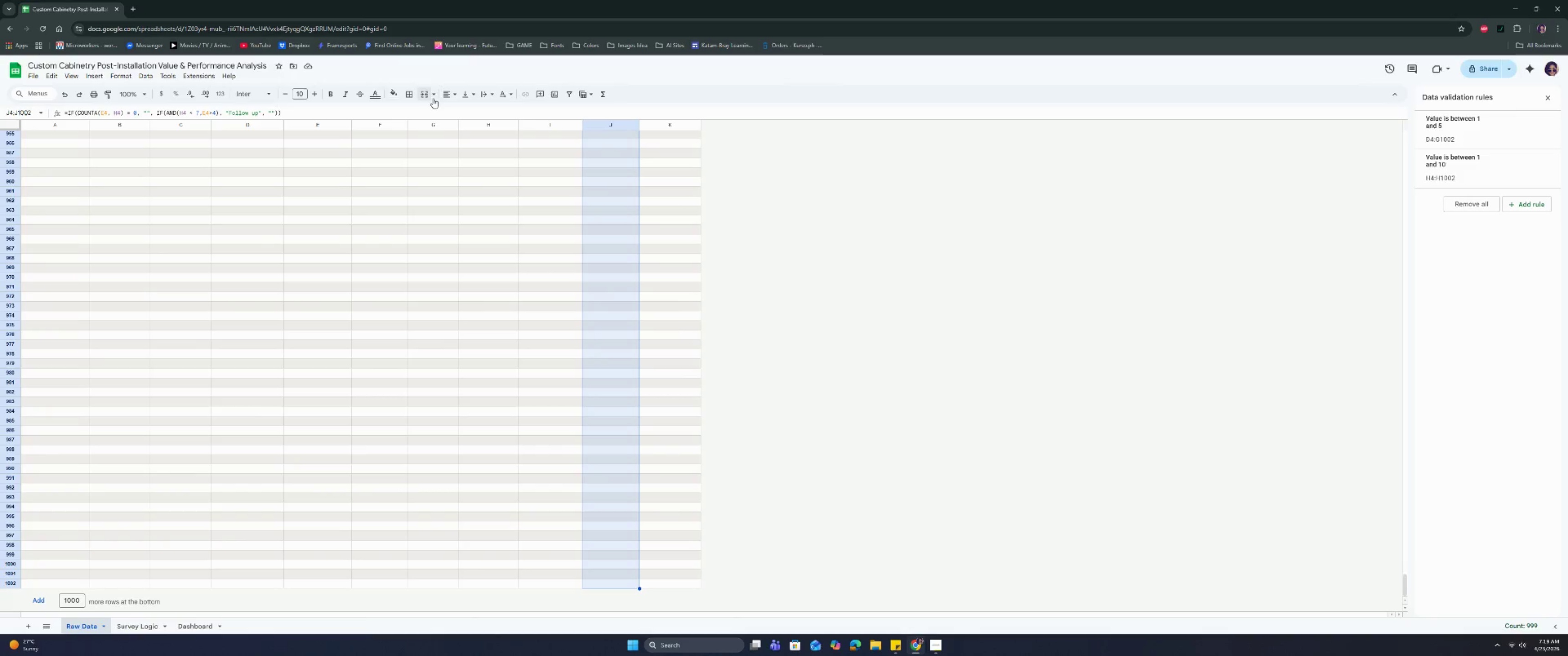 
left_click([467, 92])
 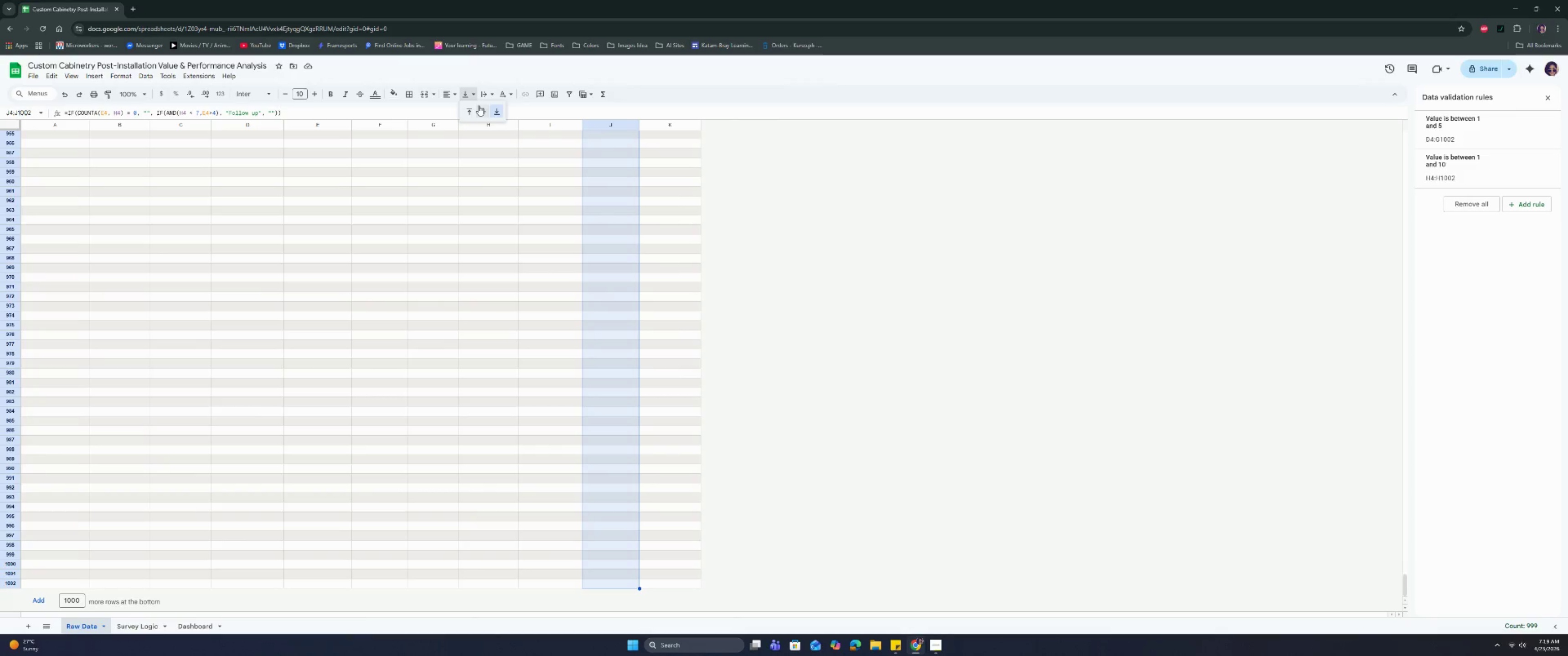 
left_click([481, 109])
 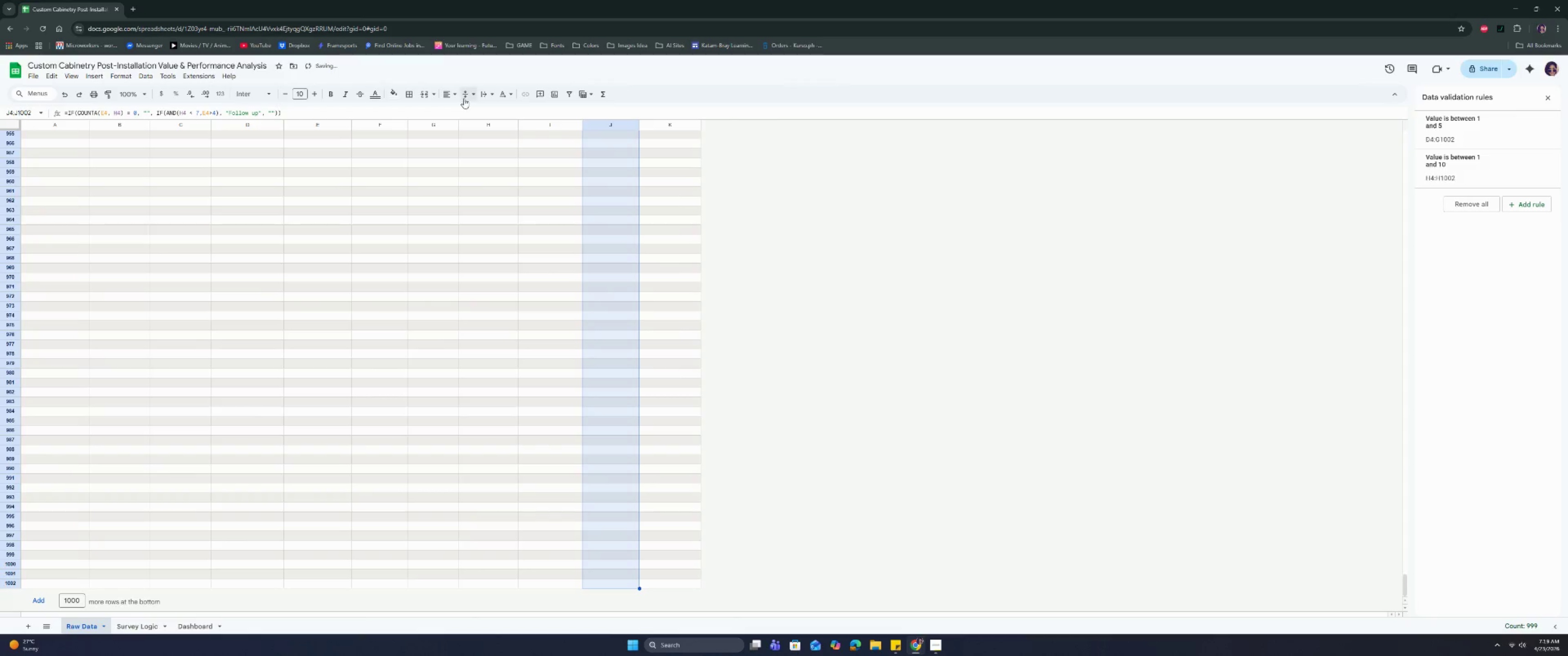 
left_click([450, 93])
 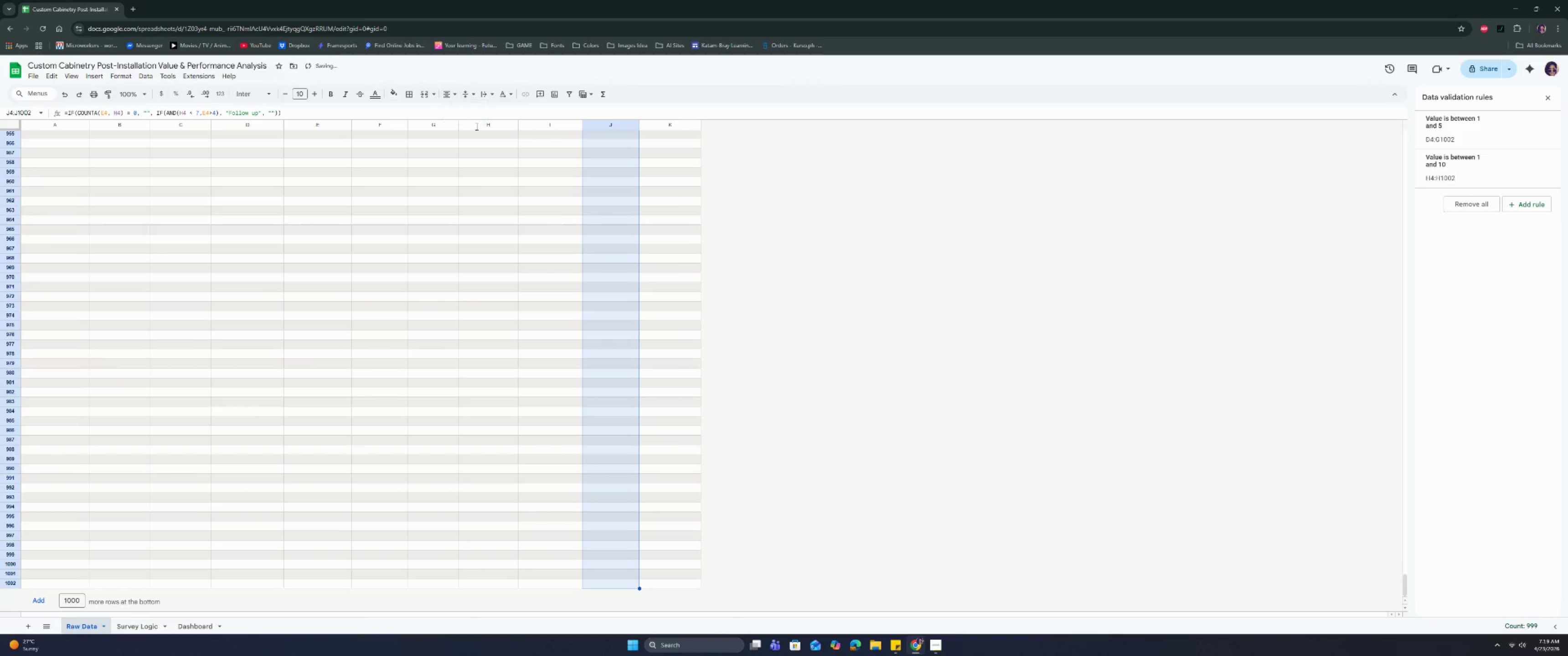 
triple_click([603, 272])
 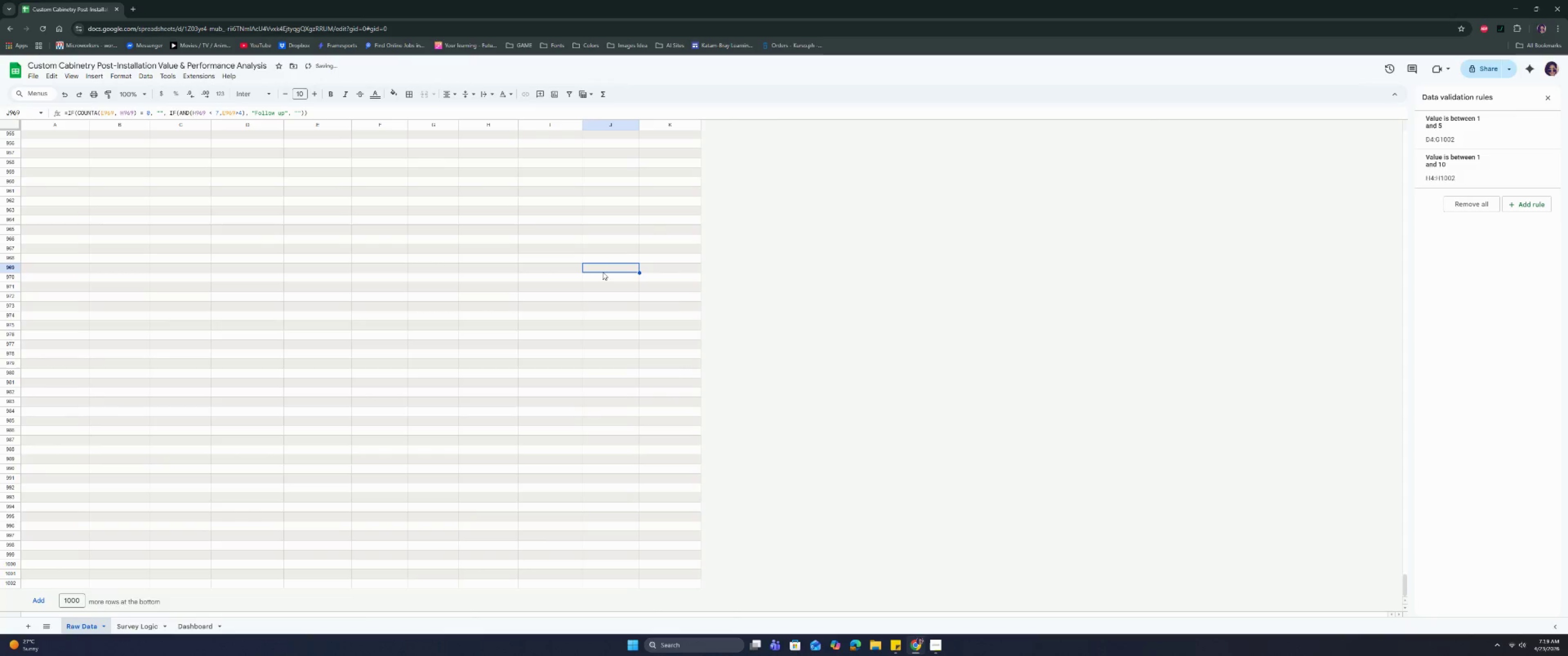 
key(Control+ArrowUp)
 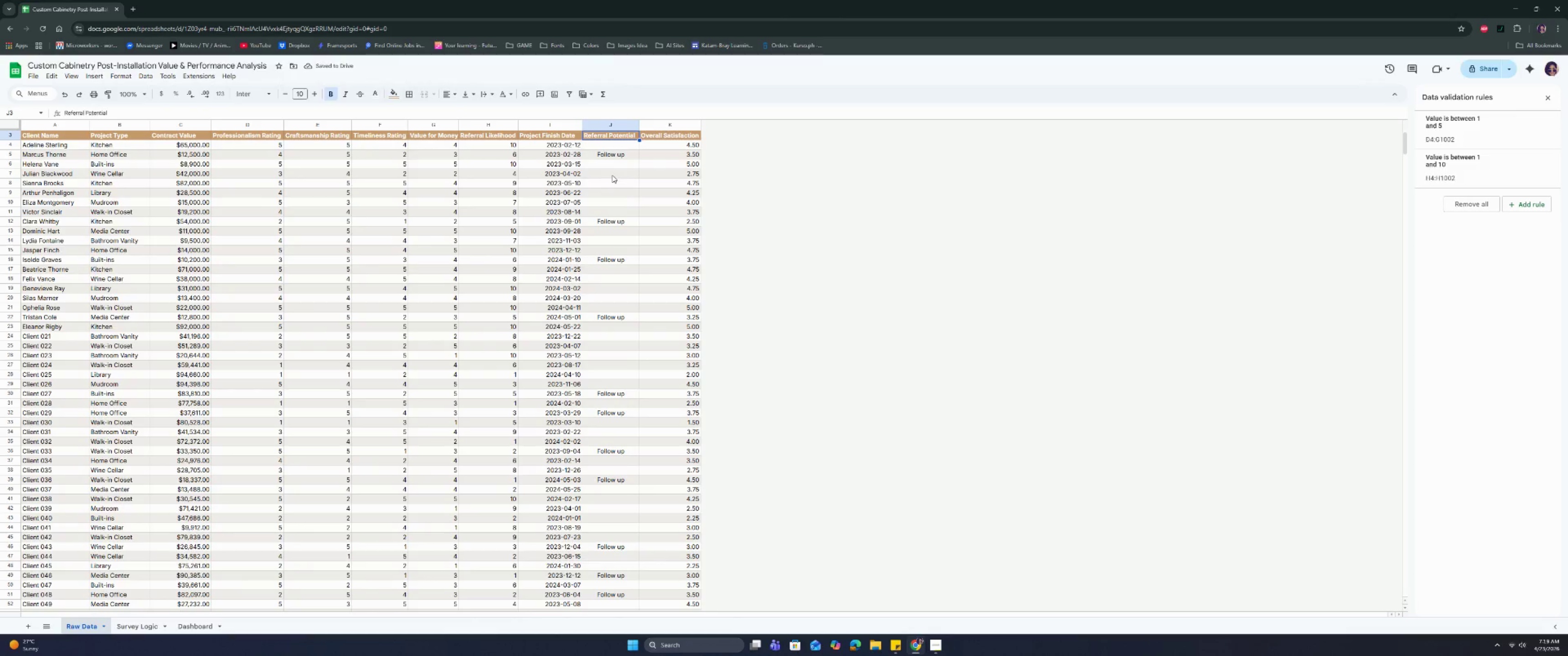 
left_click([615, 146])
 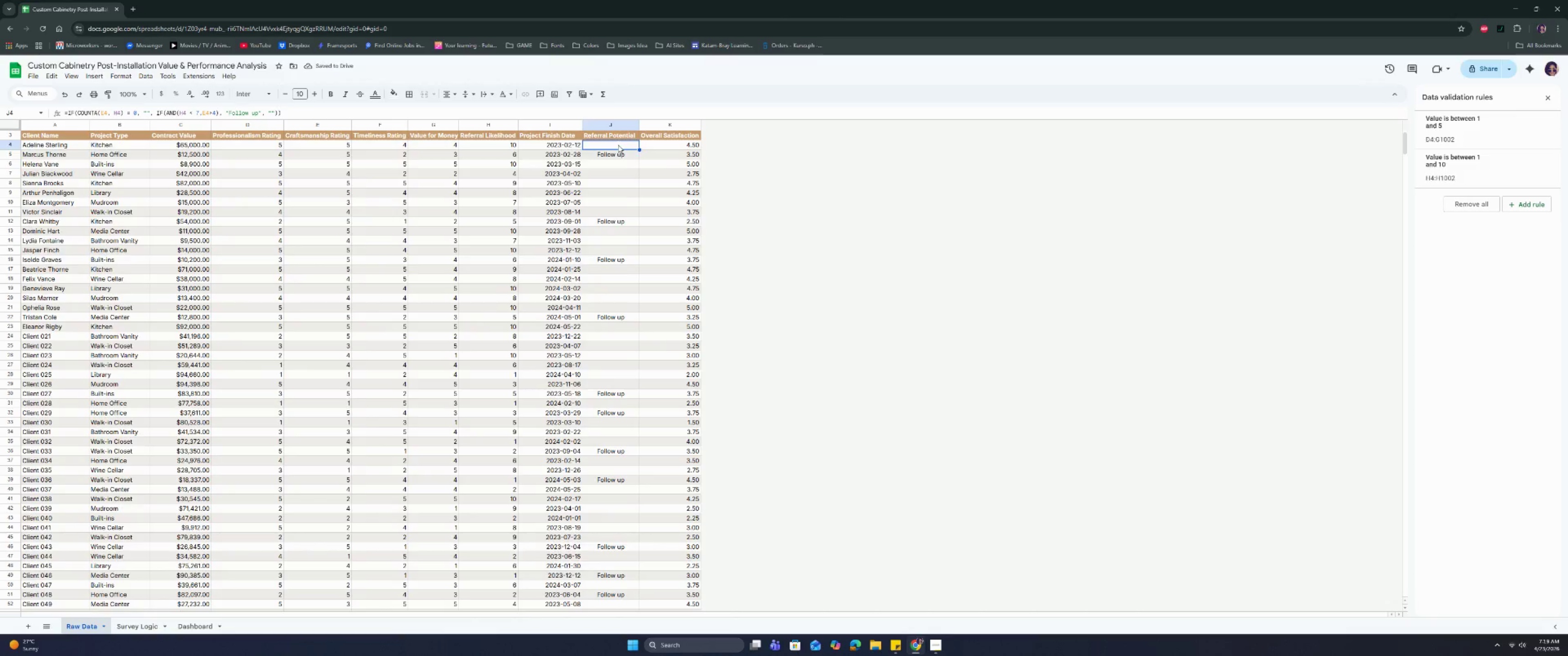 
key(Control+Shift+ArrowDown)
 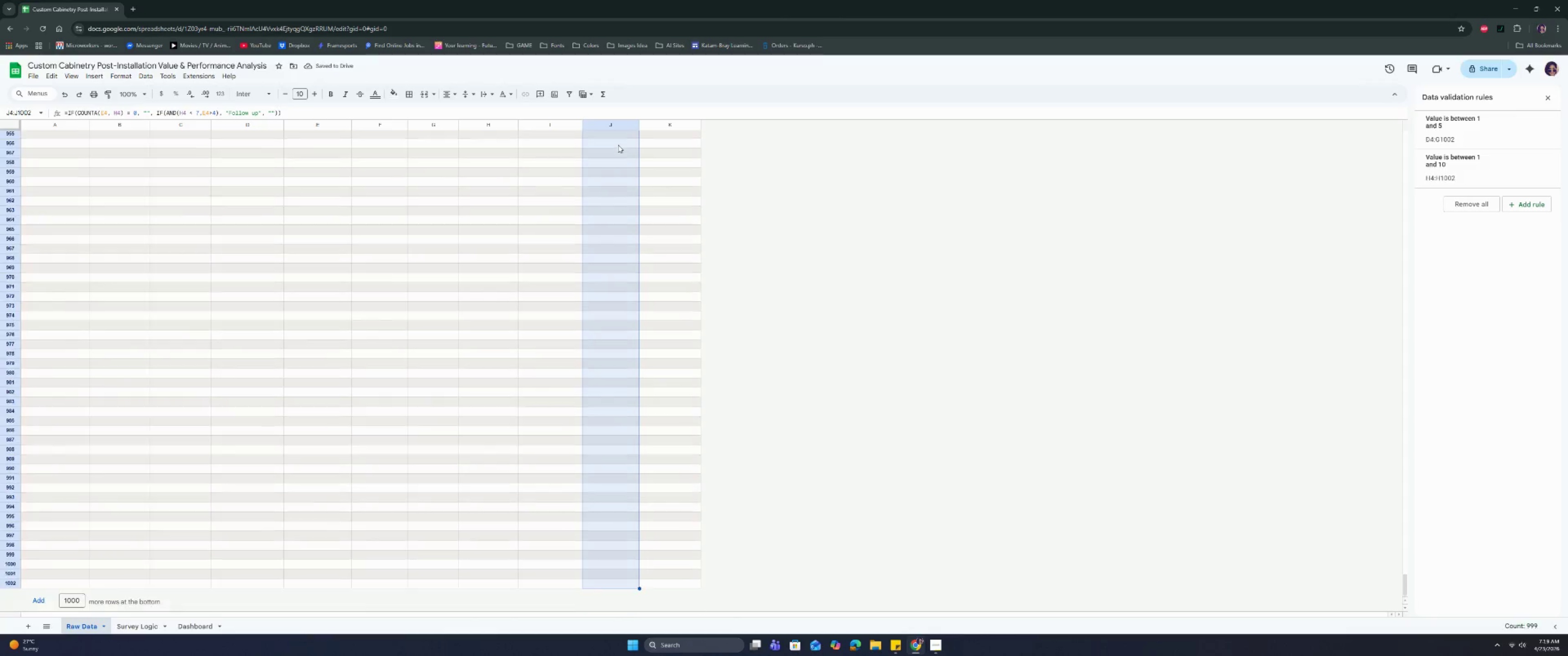 
key(Control+Shift+ArrowDown)
 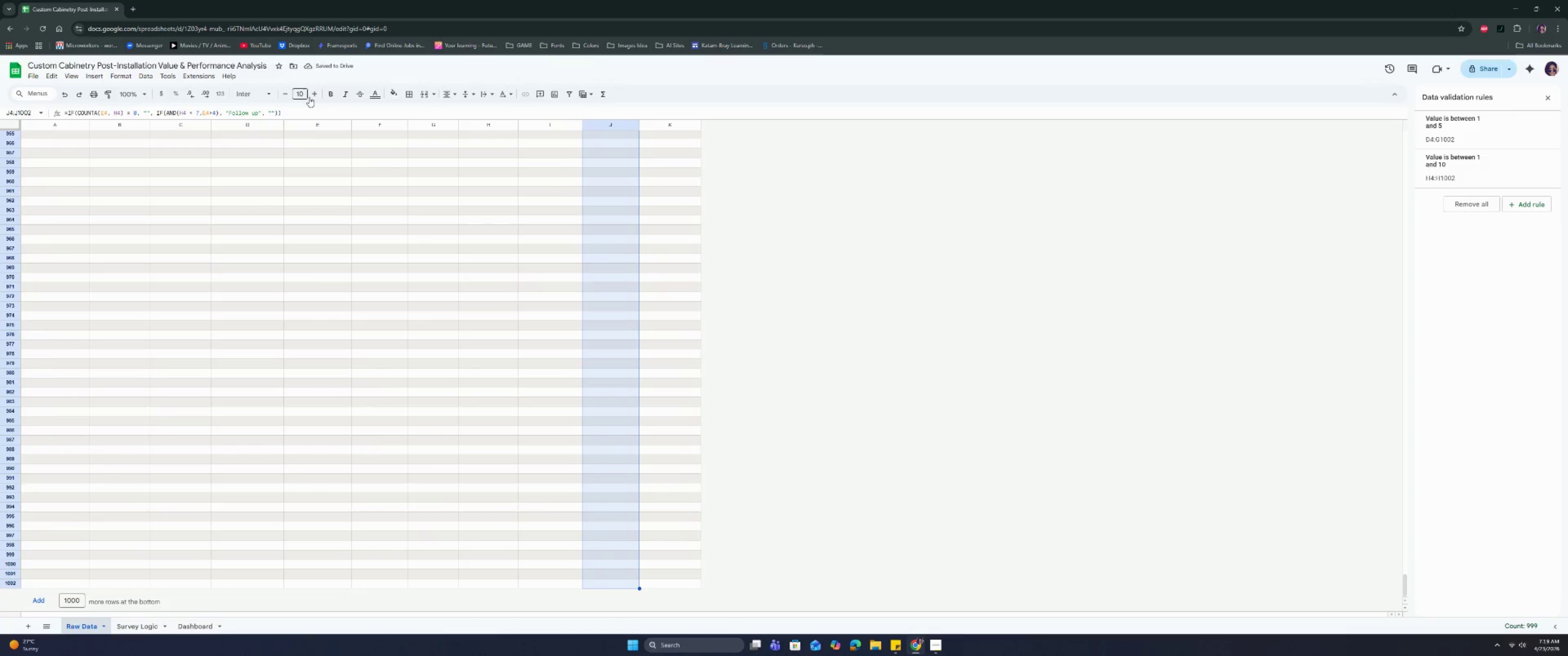 
left_click([327, 94])
 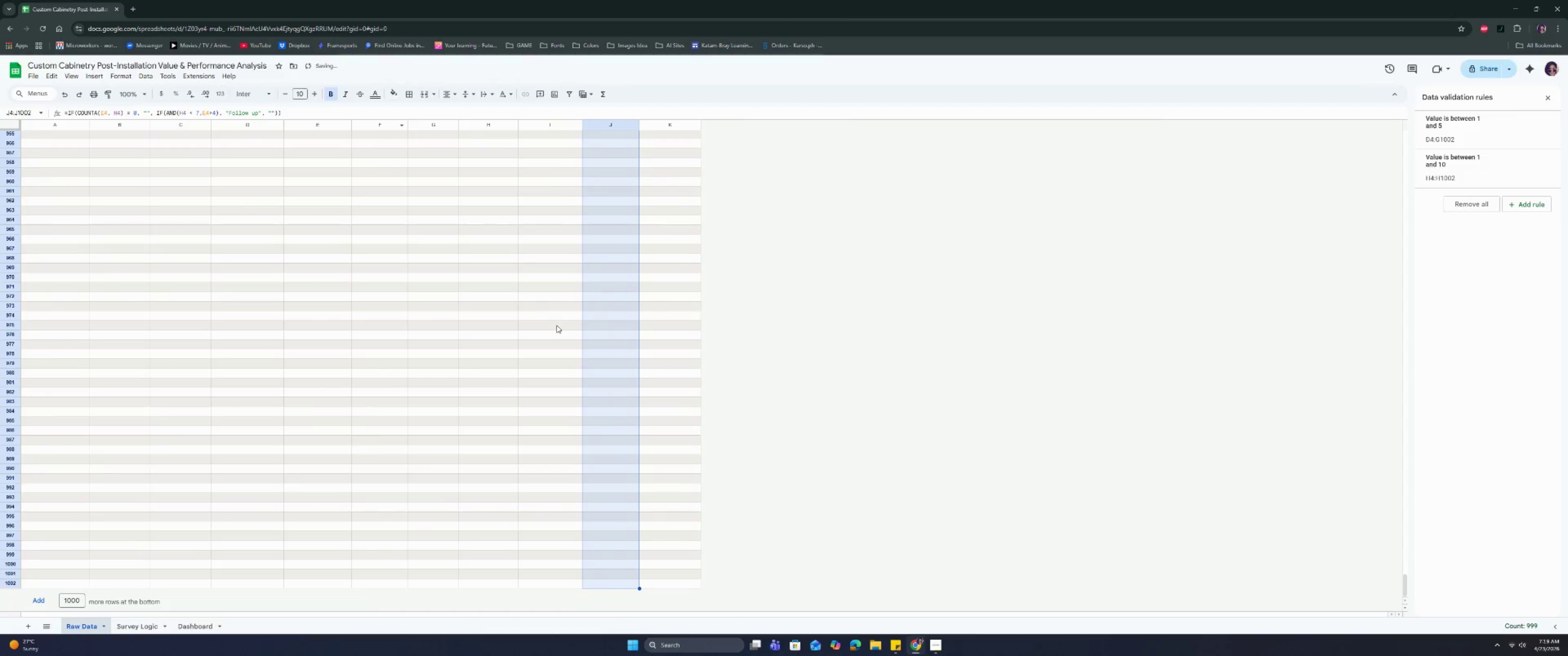 
left_click([557, 325])
 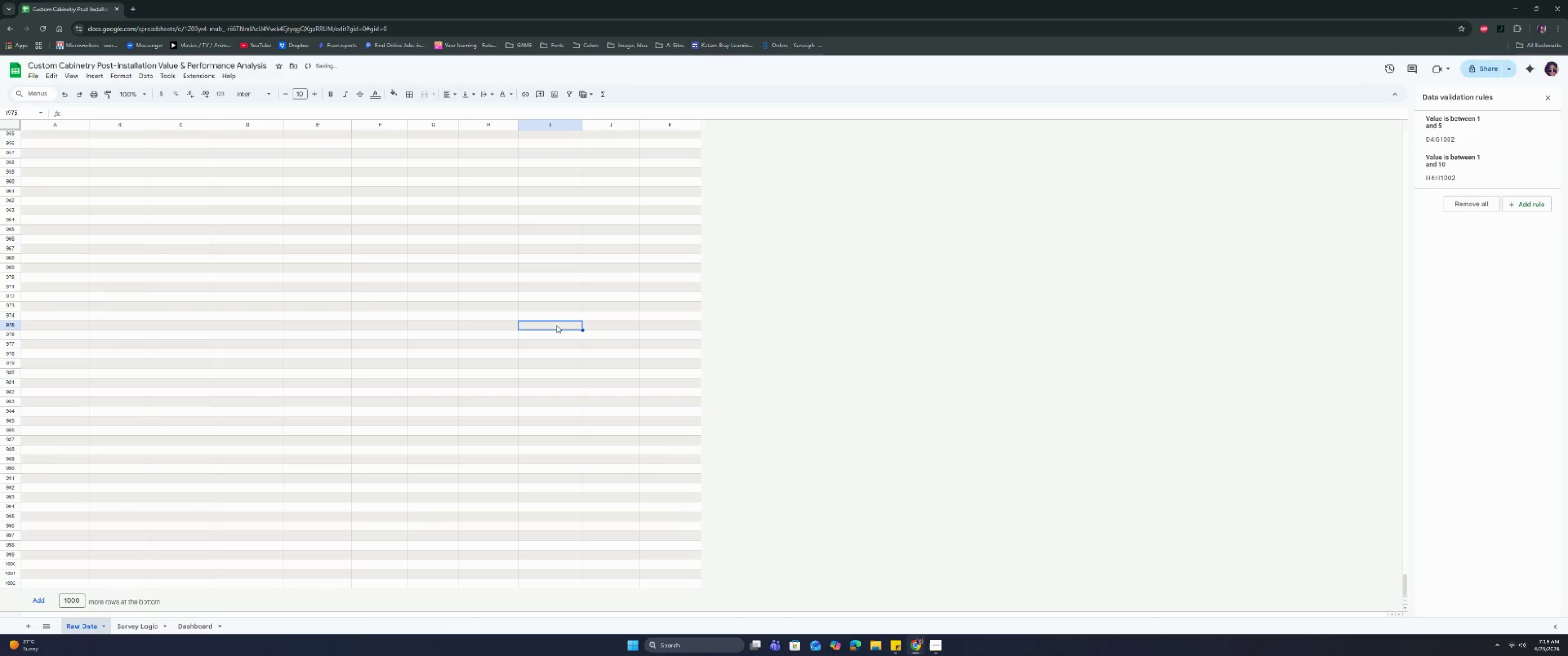 
key(Control+ArrowUp)
 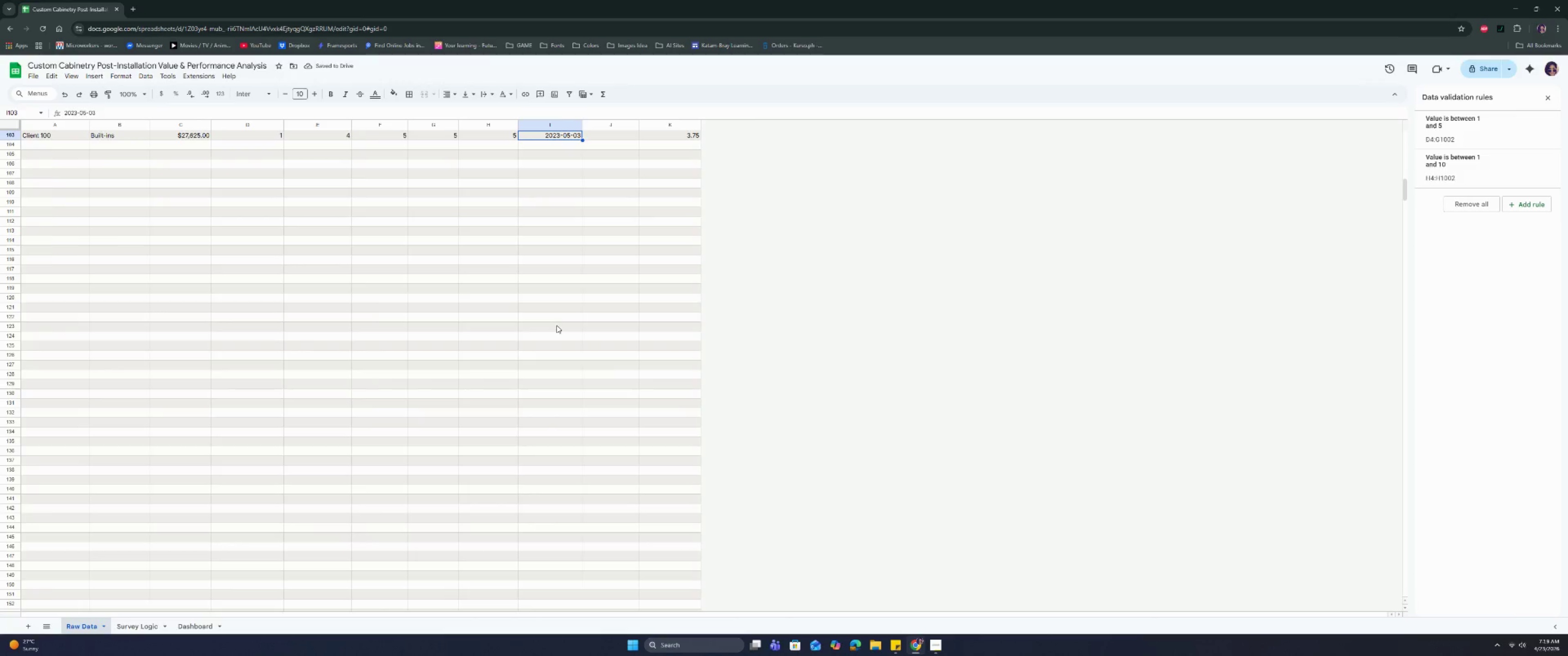 
scroll: coordinate [562, 313], scroll_direction: up, amount: 26.0
 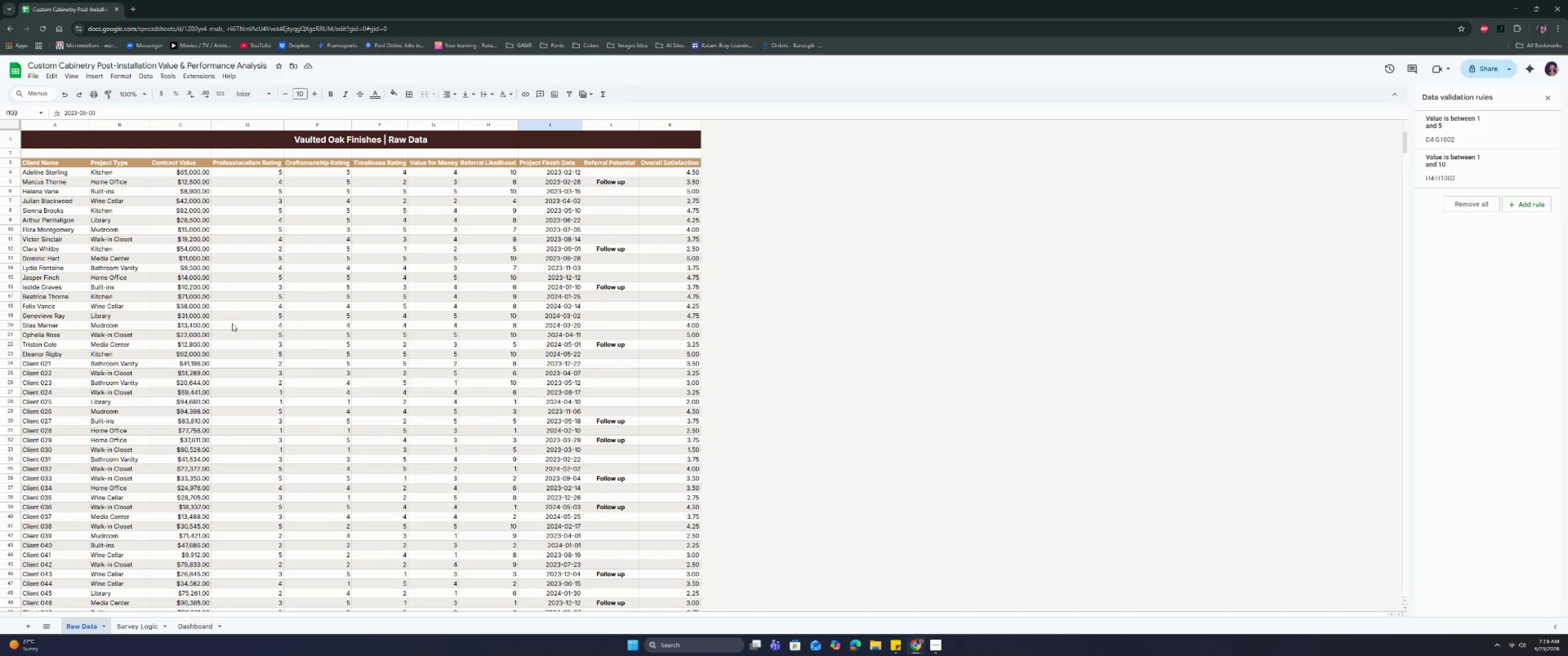 
wait(17.68)
 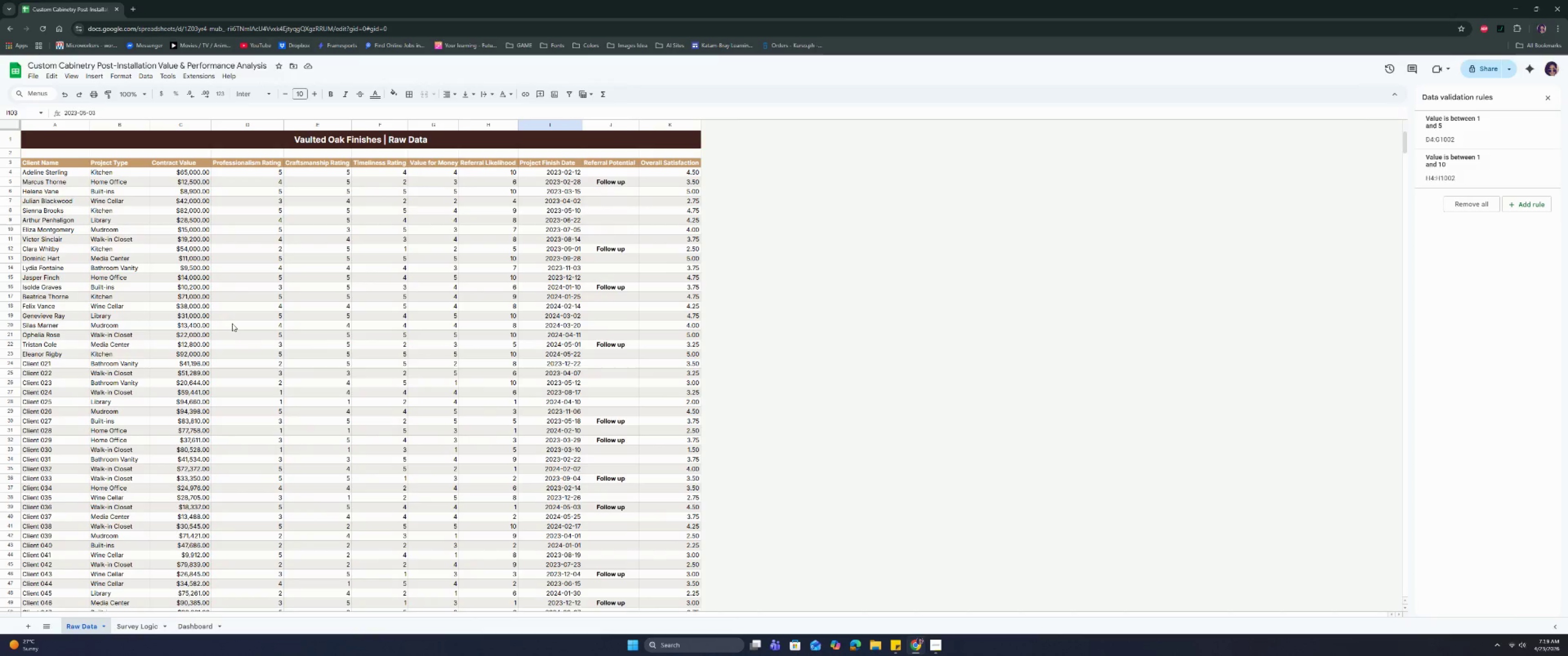 
left_click_drag(start_coordinate=[50, 151], to_coordinate=[674, 157])
 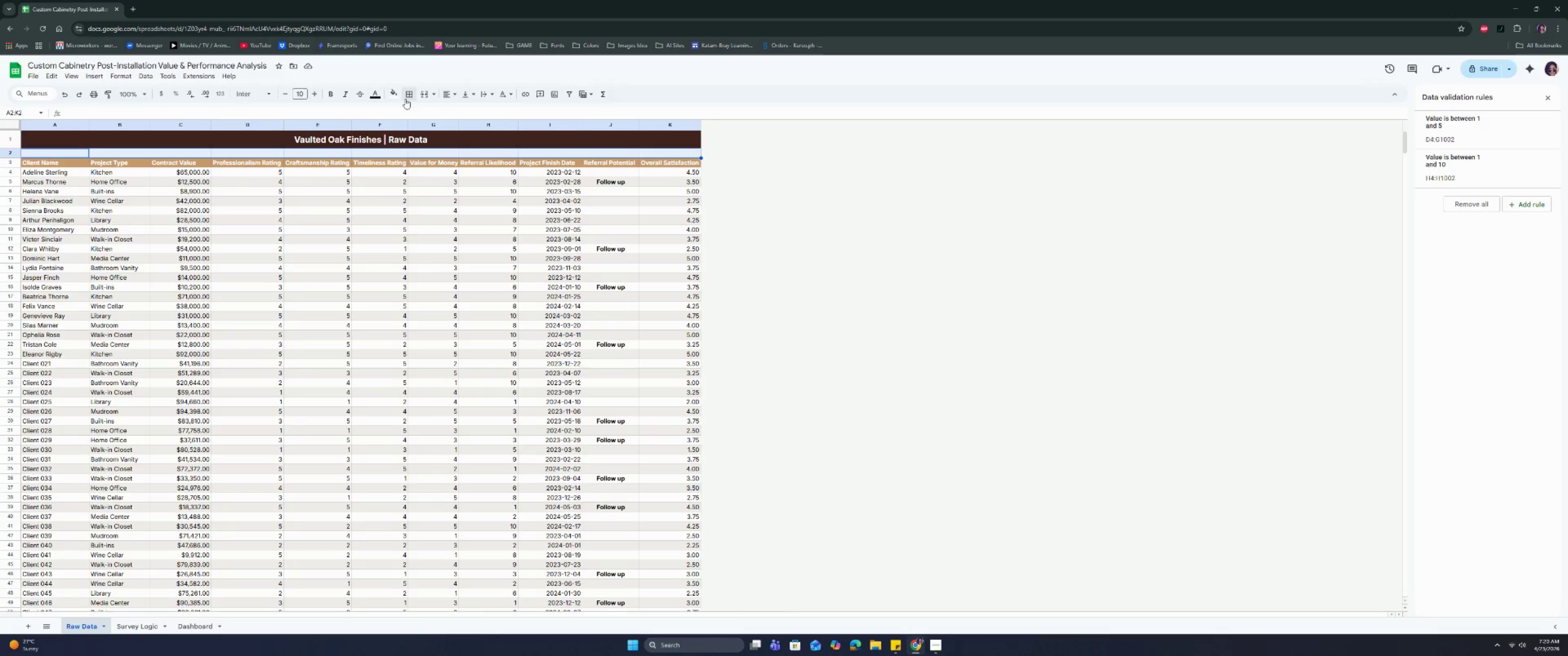 
left_click([406, 96])
 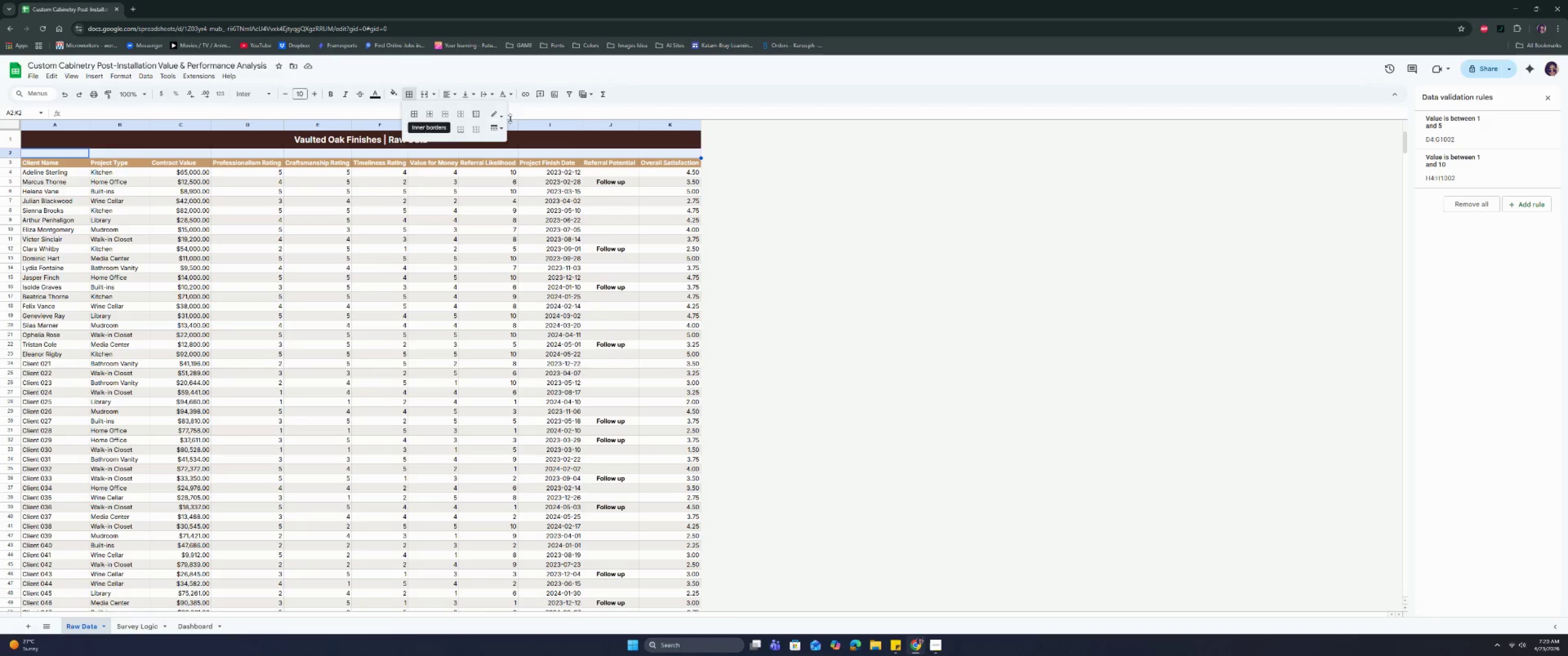 
left_click([495, 116])
 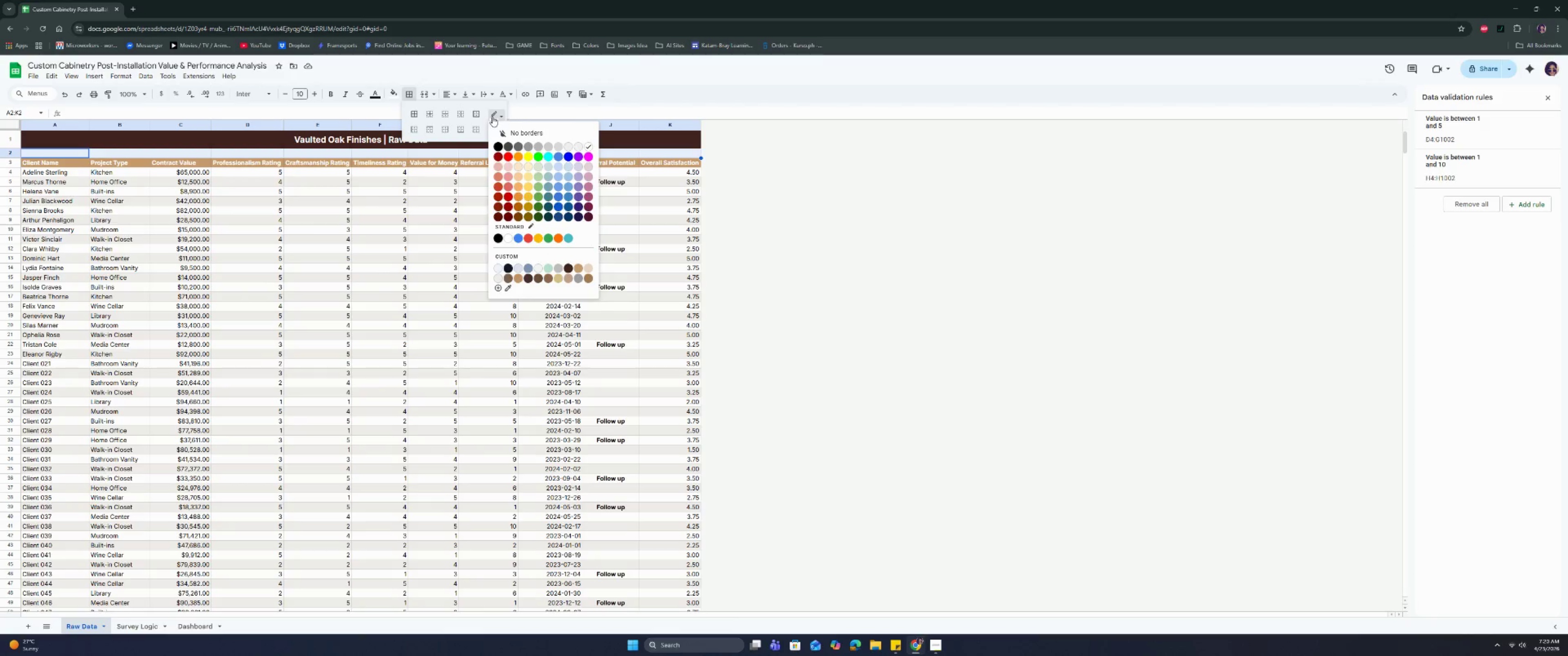 
left_click([491, 109])
 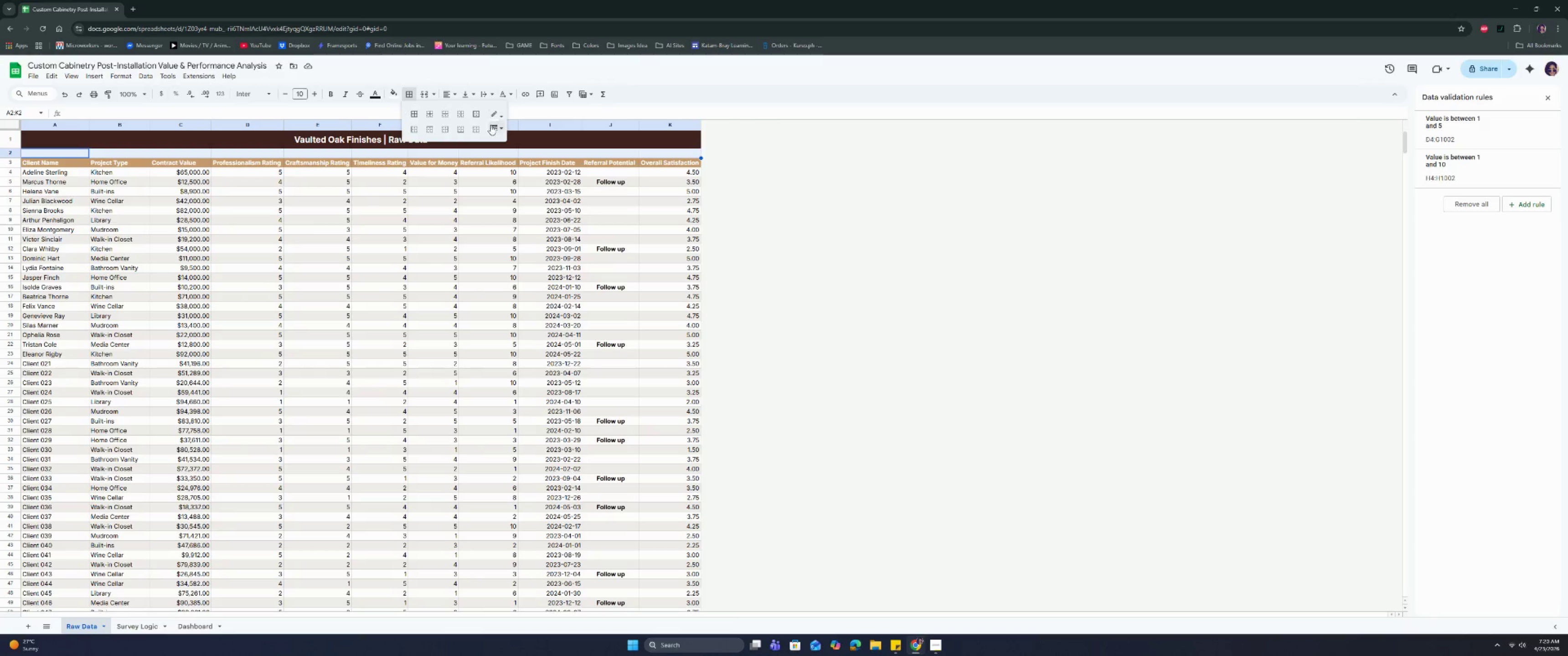 
double_click([490, 126])
 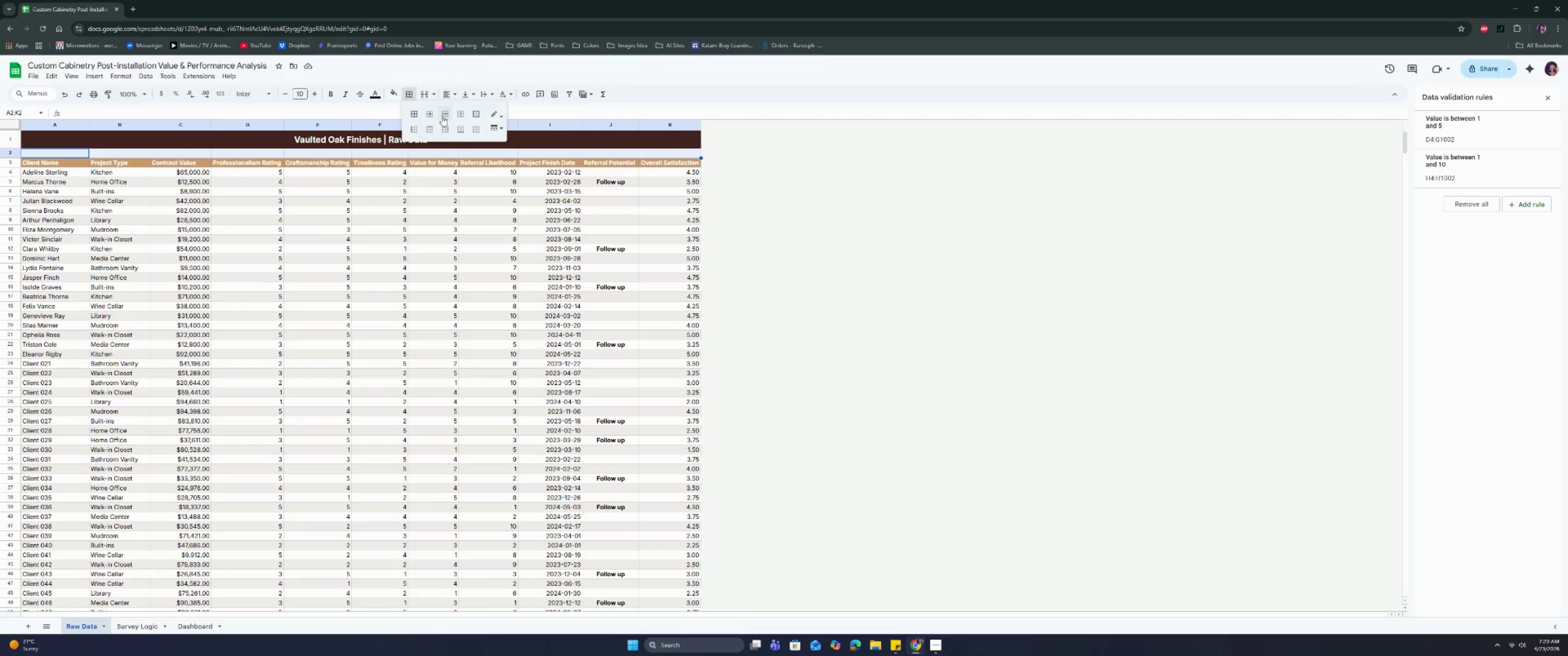 
left_click([431, 113])
 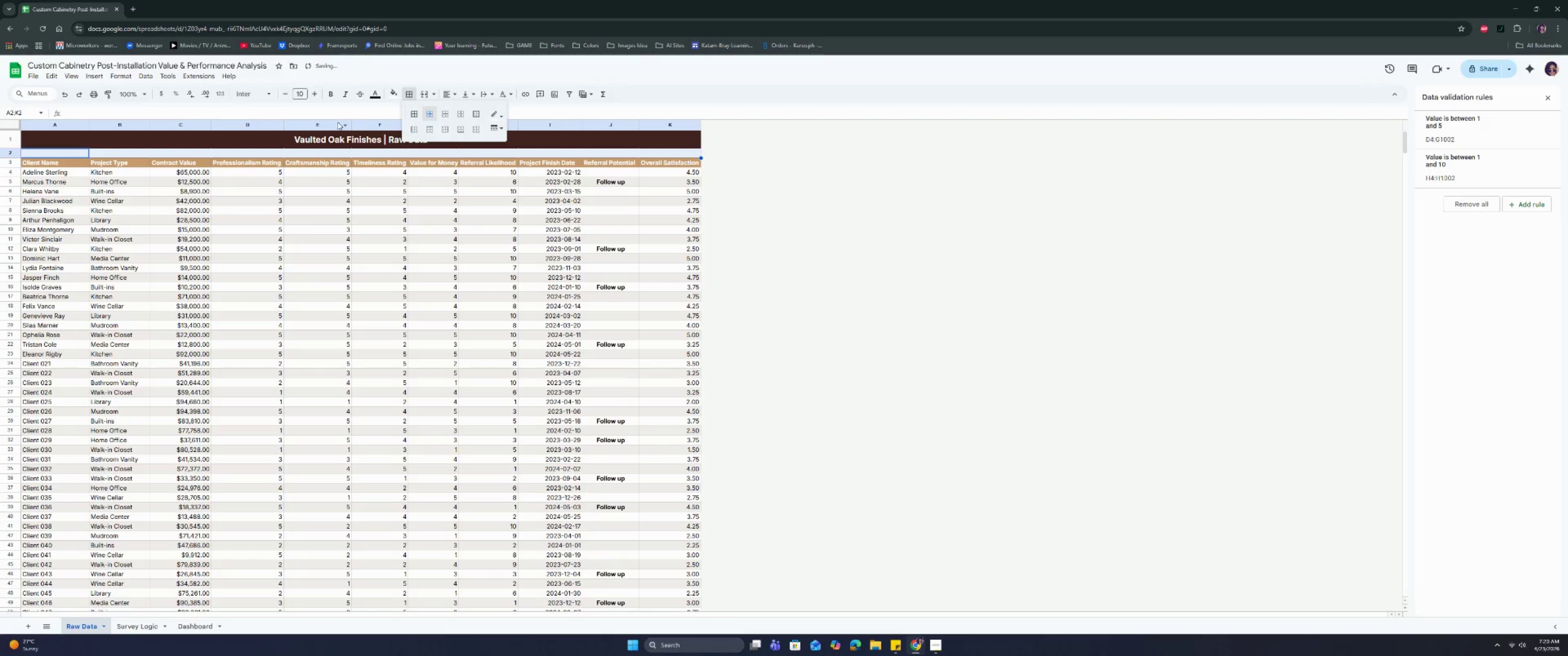 
left_click([325, 137])
 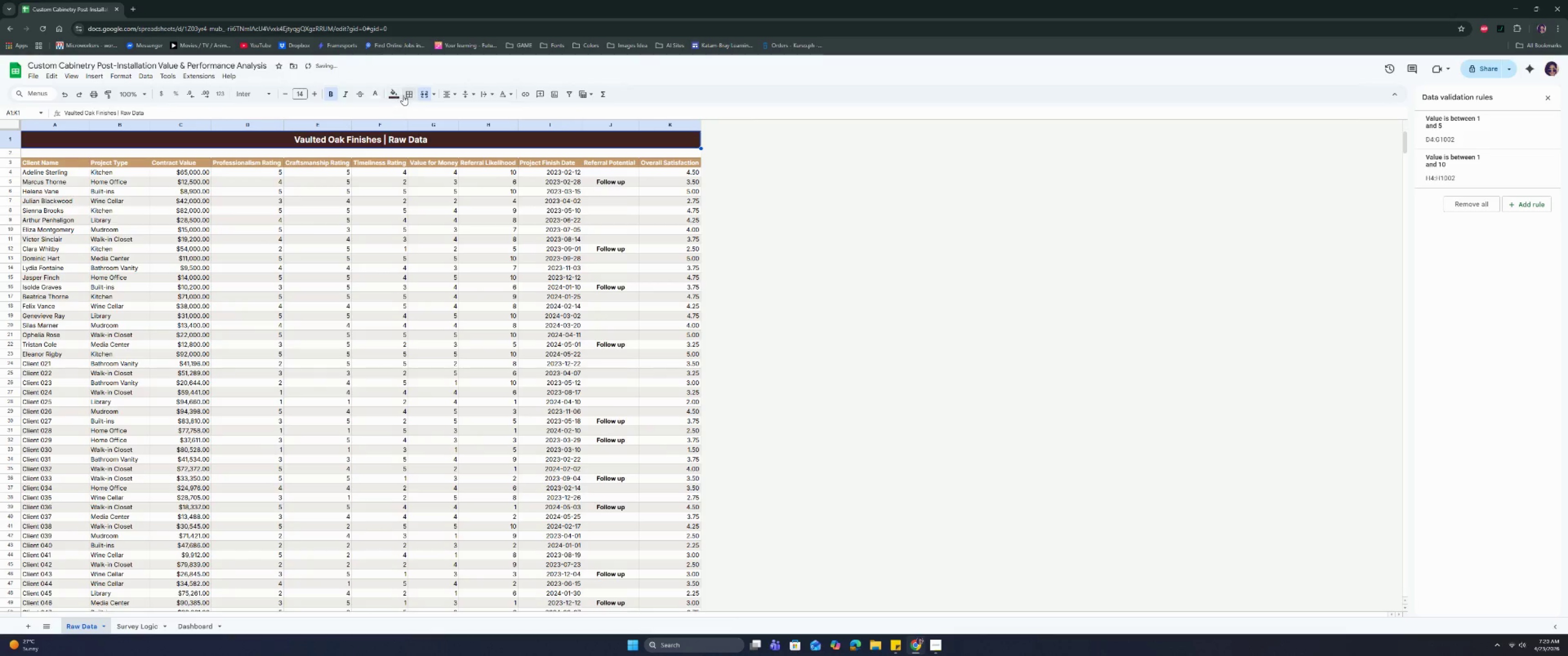 
left_click([405, 94])
 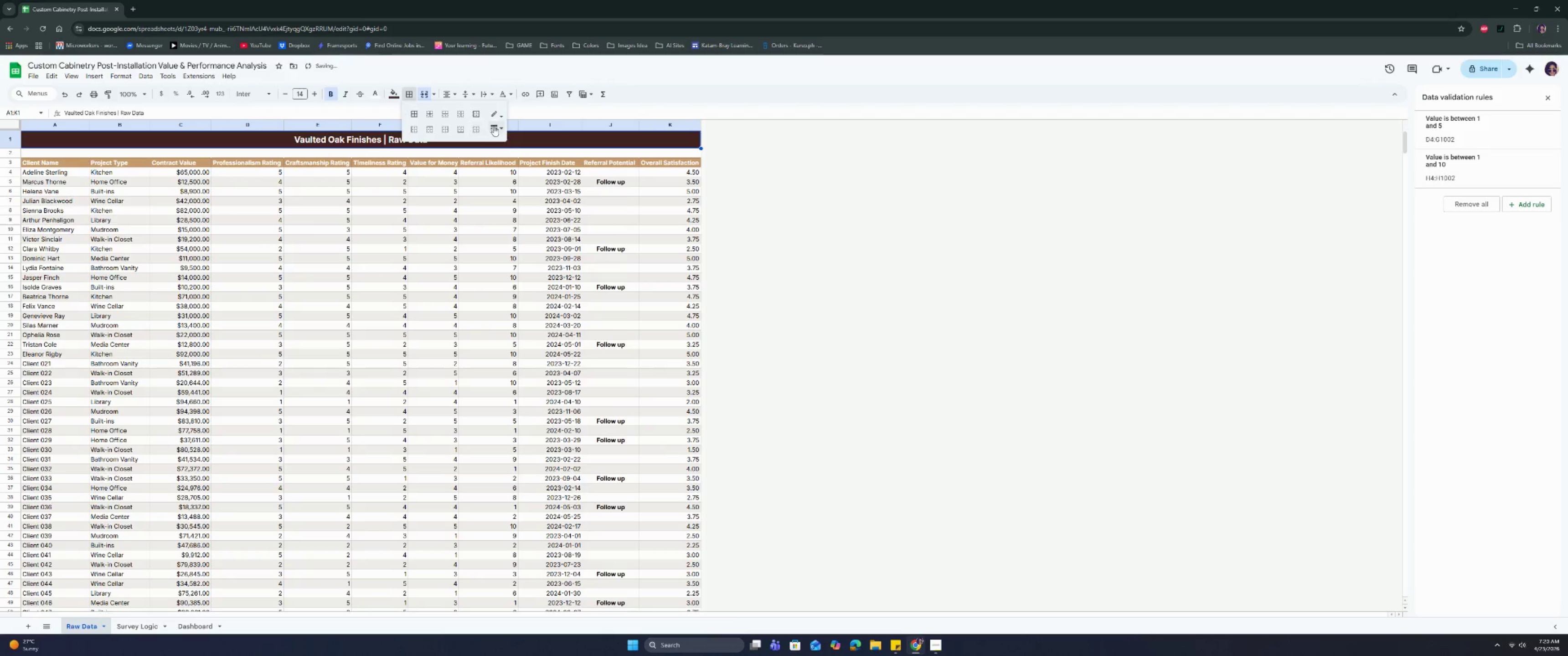 
left_click([494, 126])
 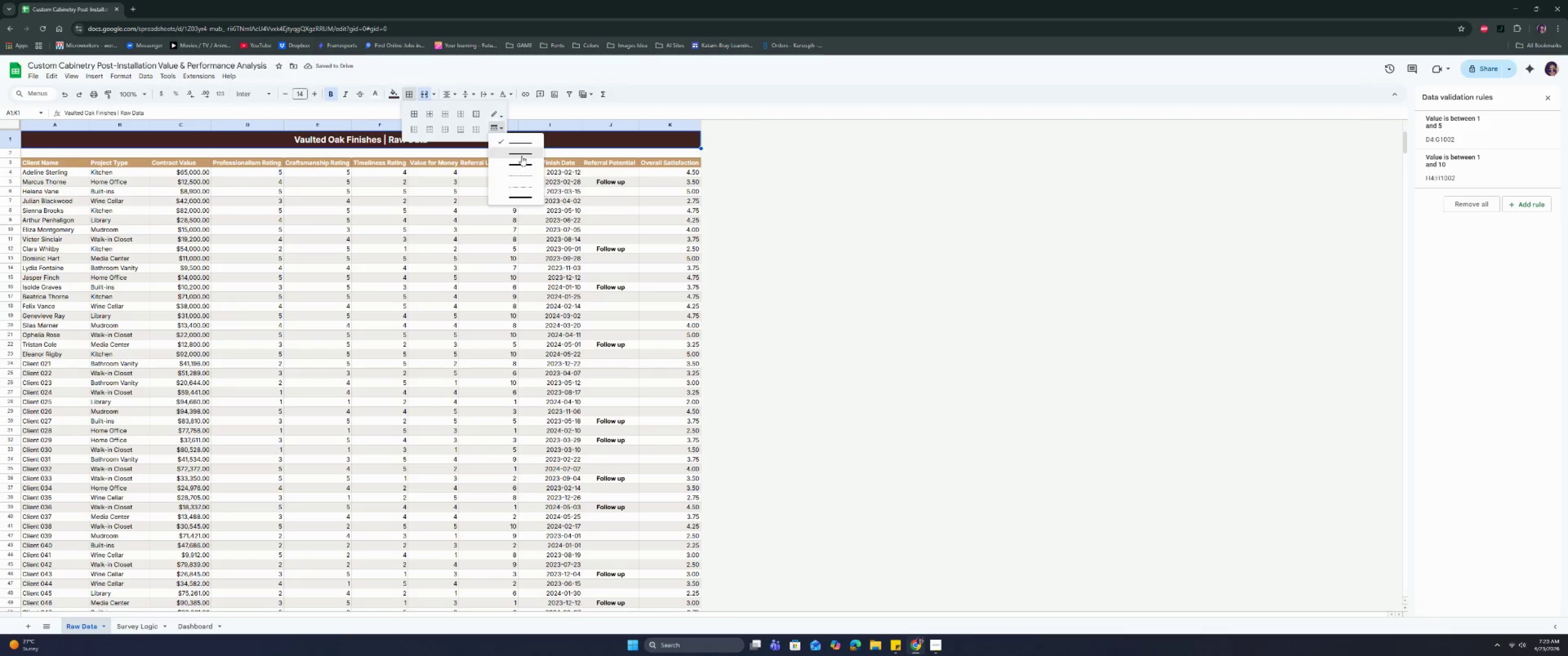 
left_click([521, 153])
 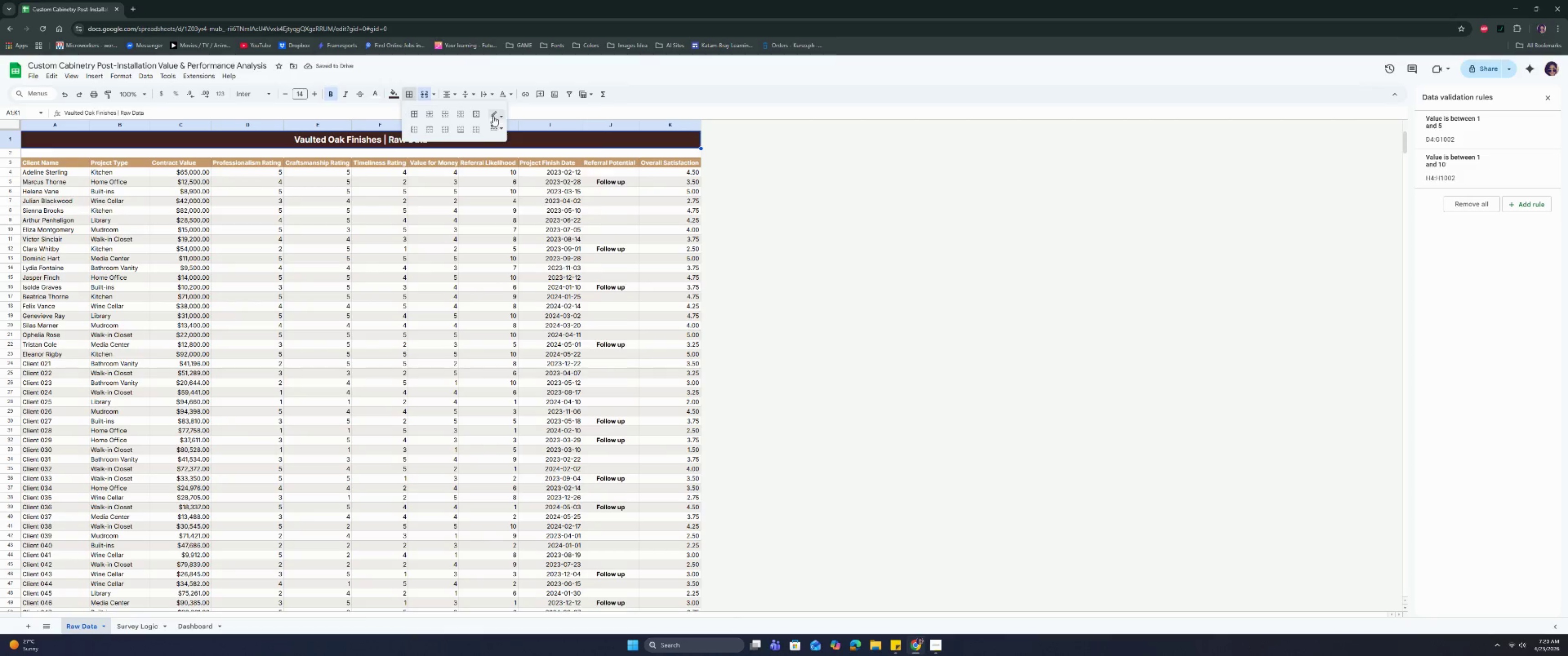 
left_click([493, 115])
 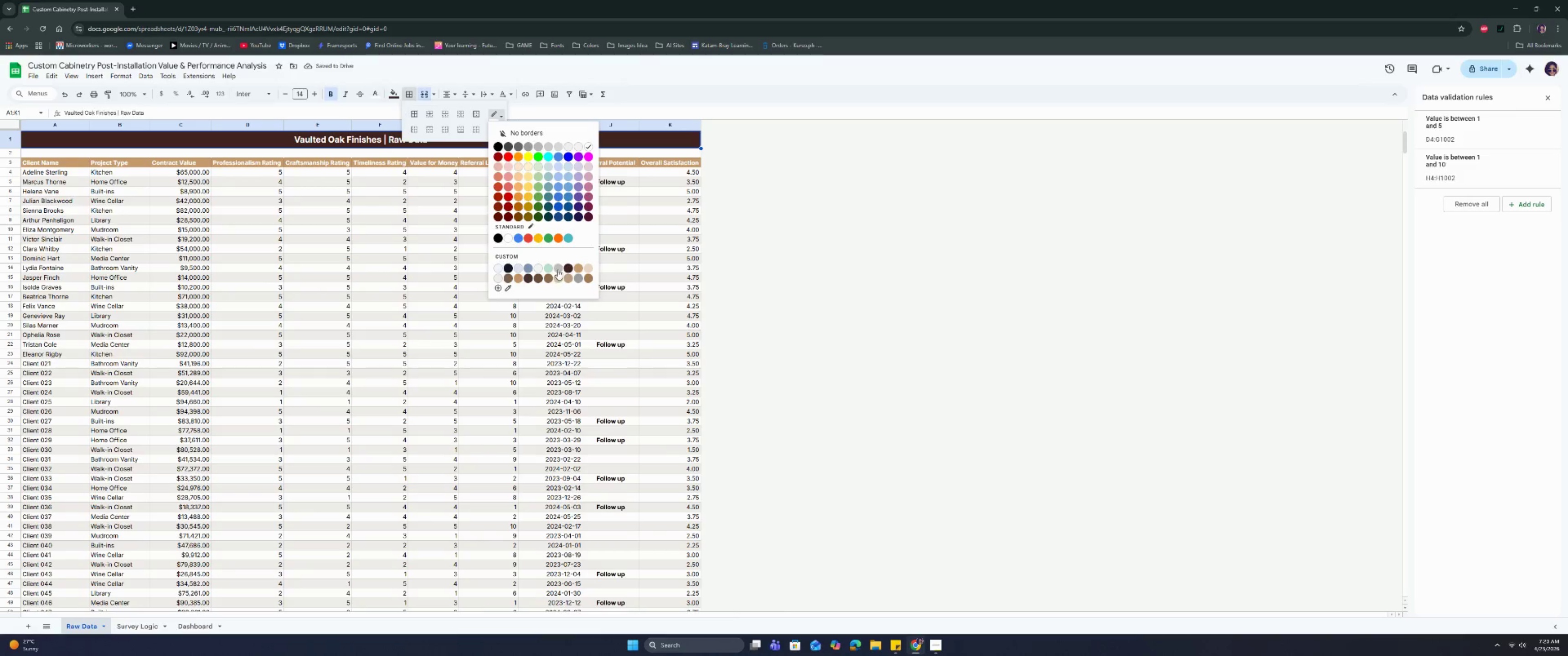 
left_click([566, 266])
 